 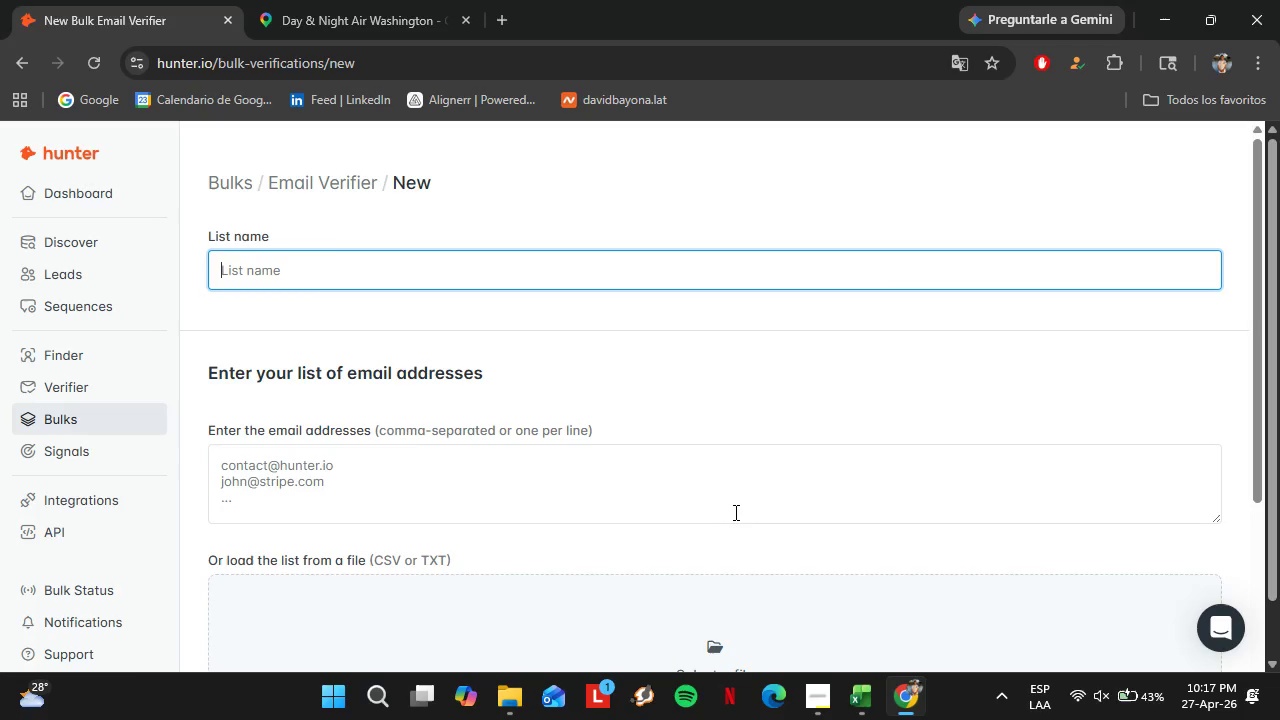 
key(Control+V)
 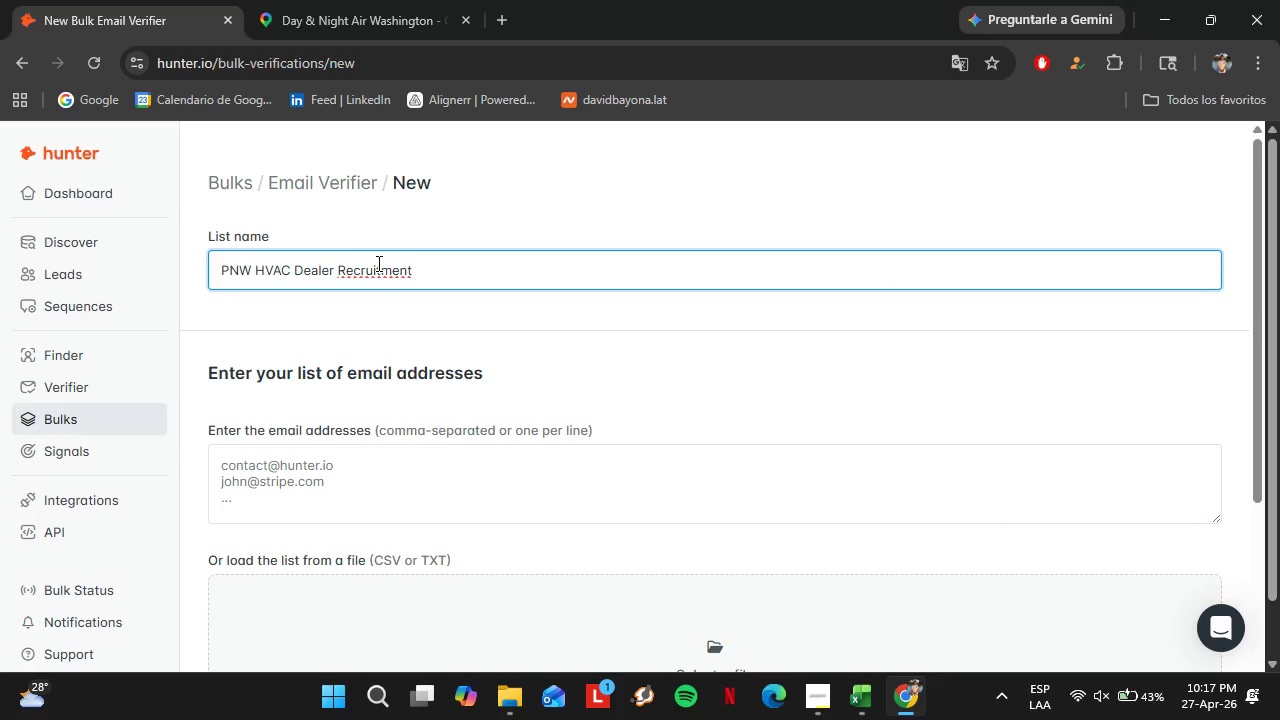 
type( L)
key(Backspace)
type(Provided List)
 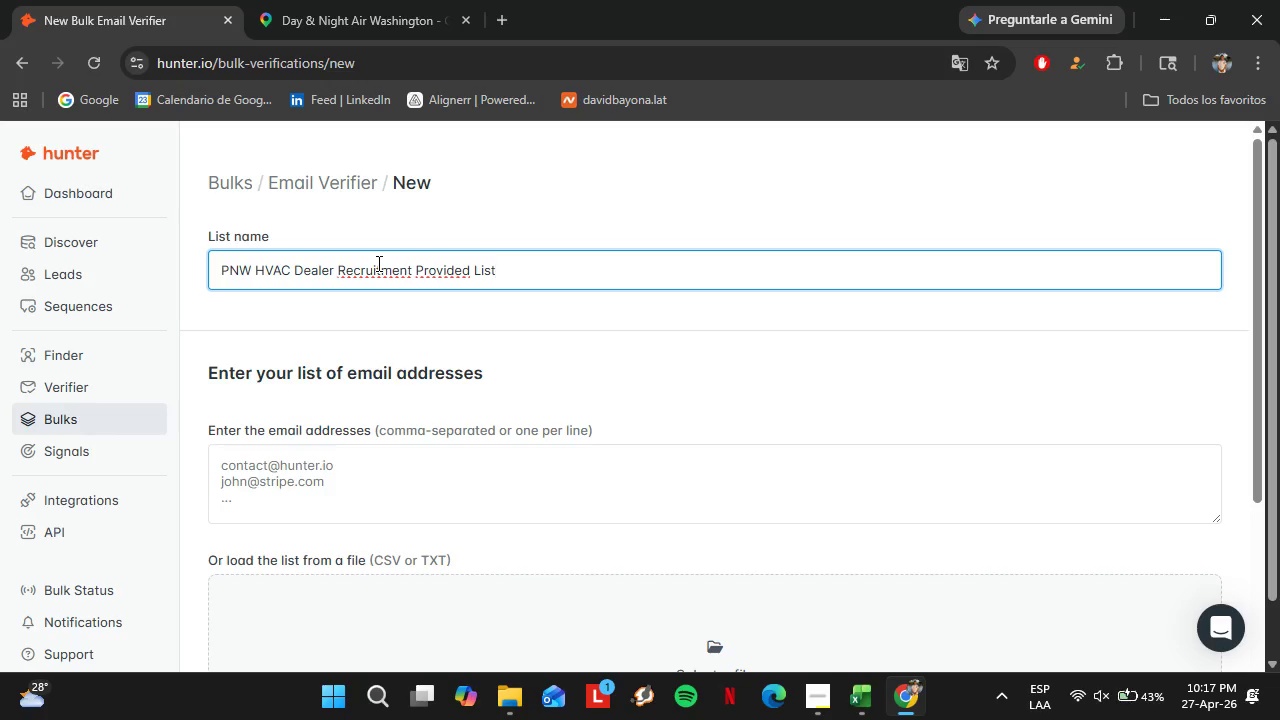 
scroll: coordinate [377, 323], scroll_direction: down, amount: 1.0
 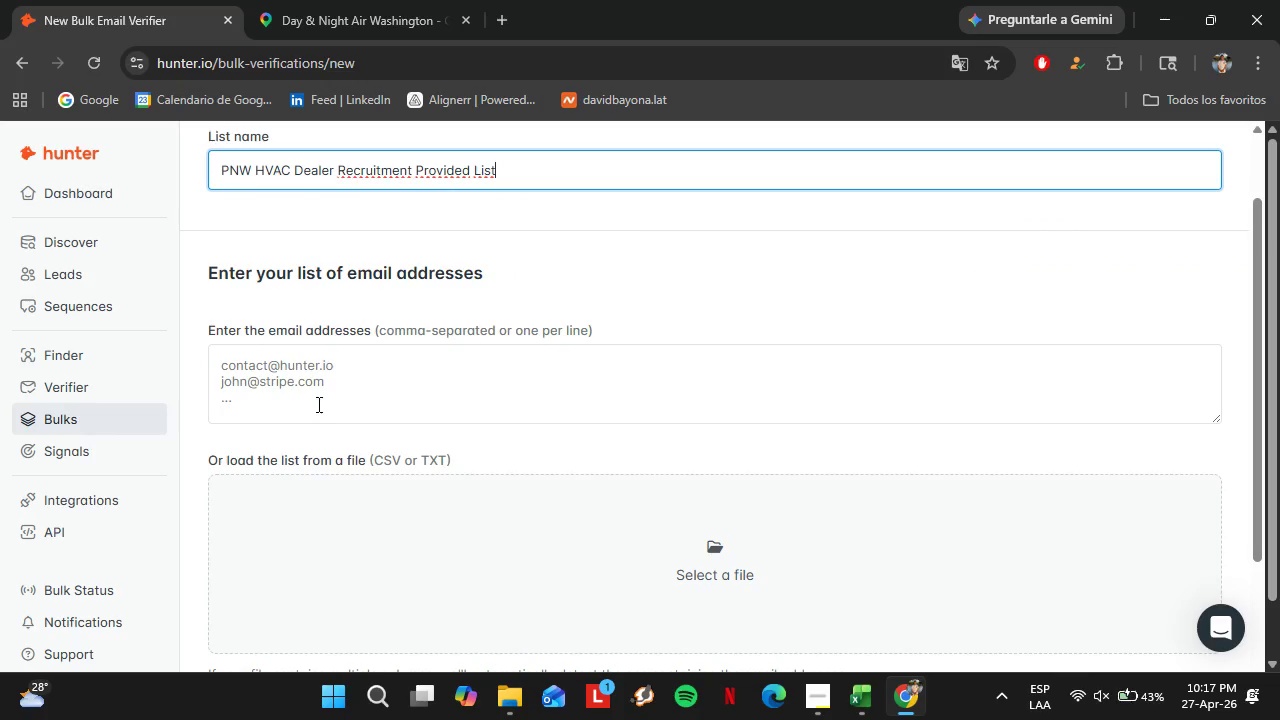 
left_click([317, 401])
 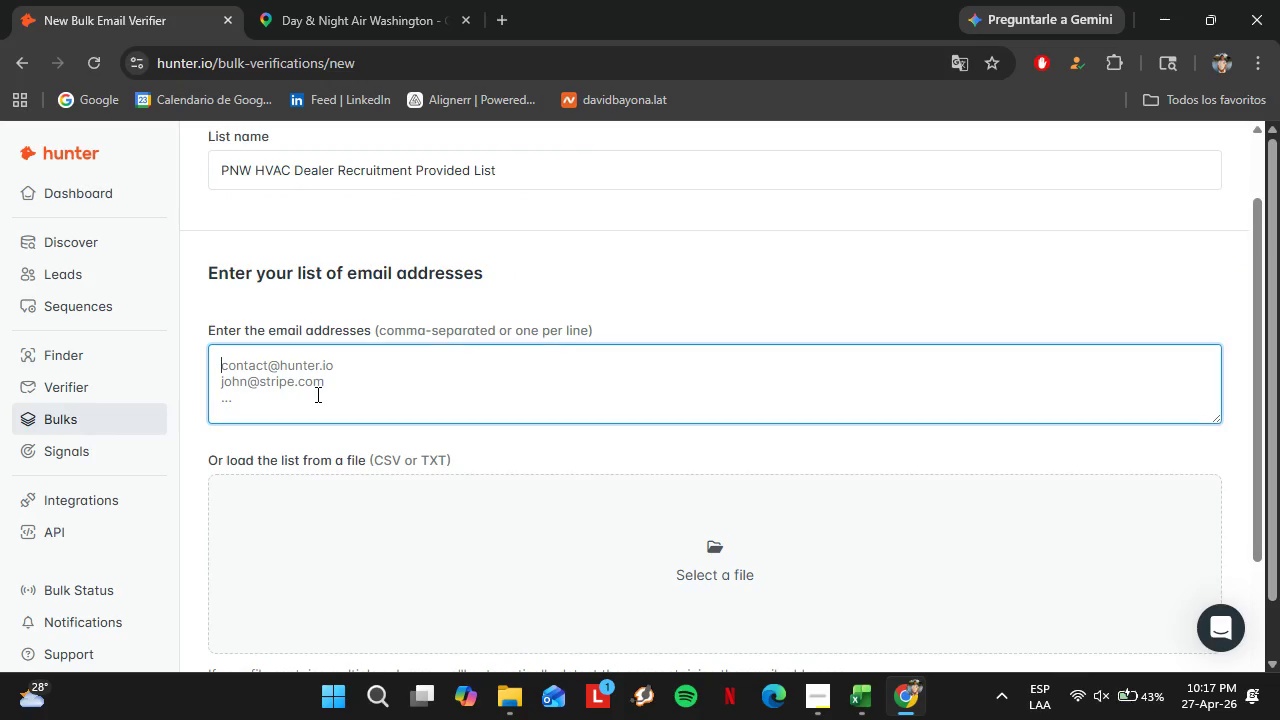 
key(Control+V)
 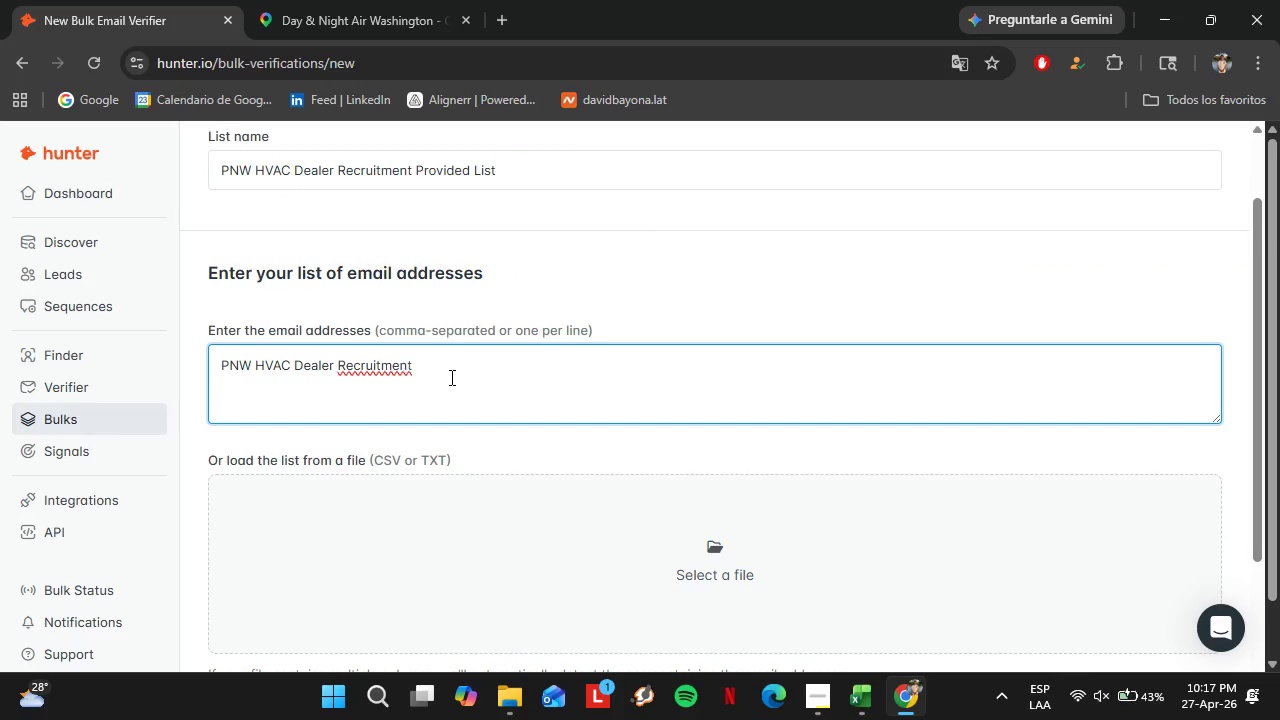 
left_click_drag(start_coordinate=[453, 377], to_coordinate=[185, 379])
 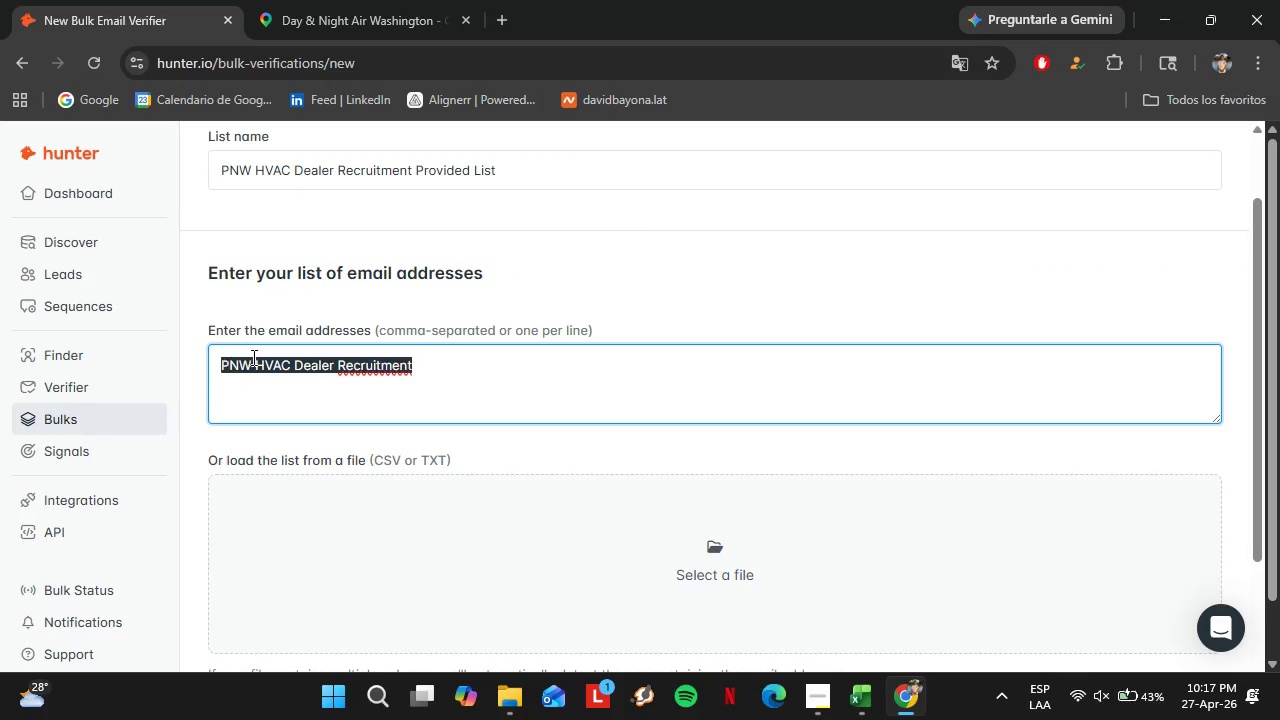 
key(Backspace)
 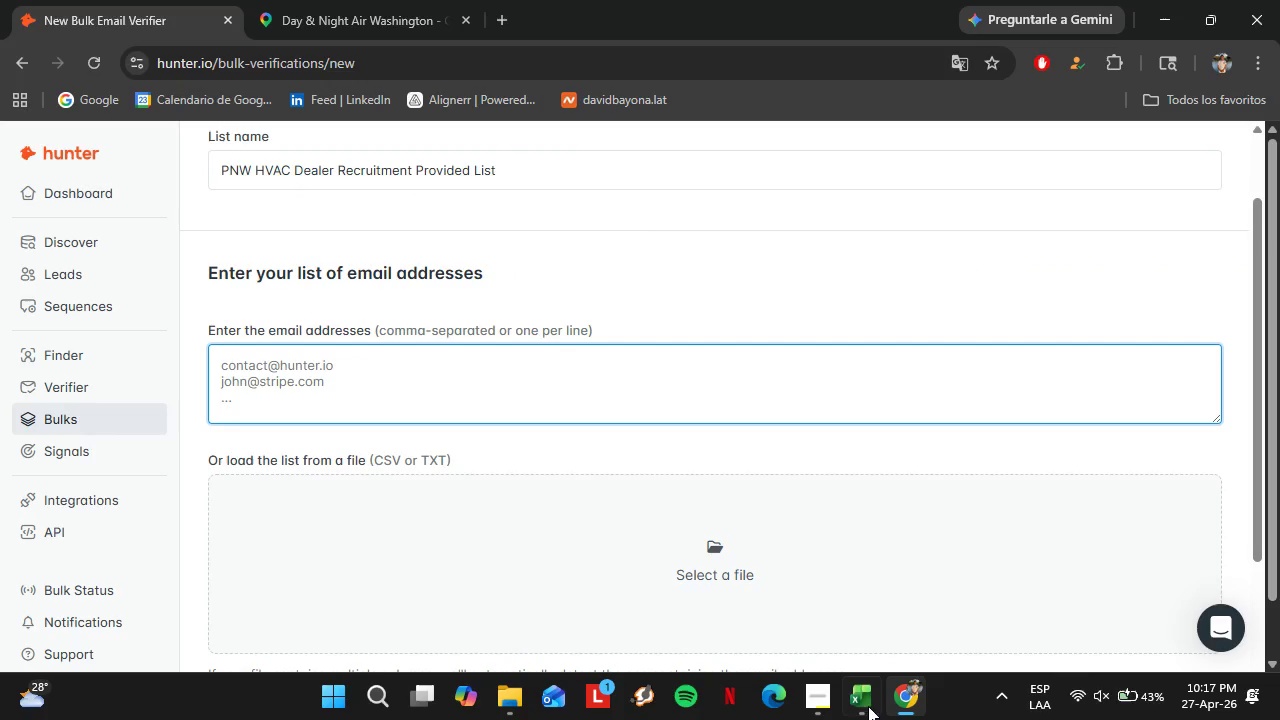 
left_click([858, 699])
 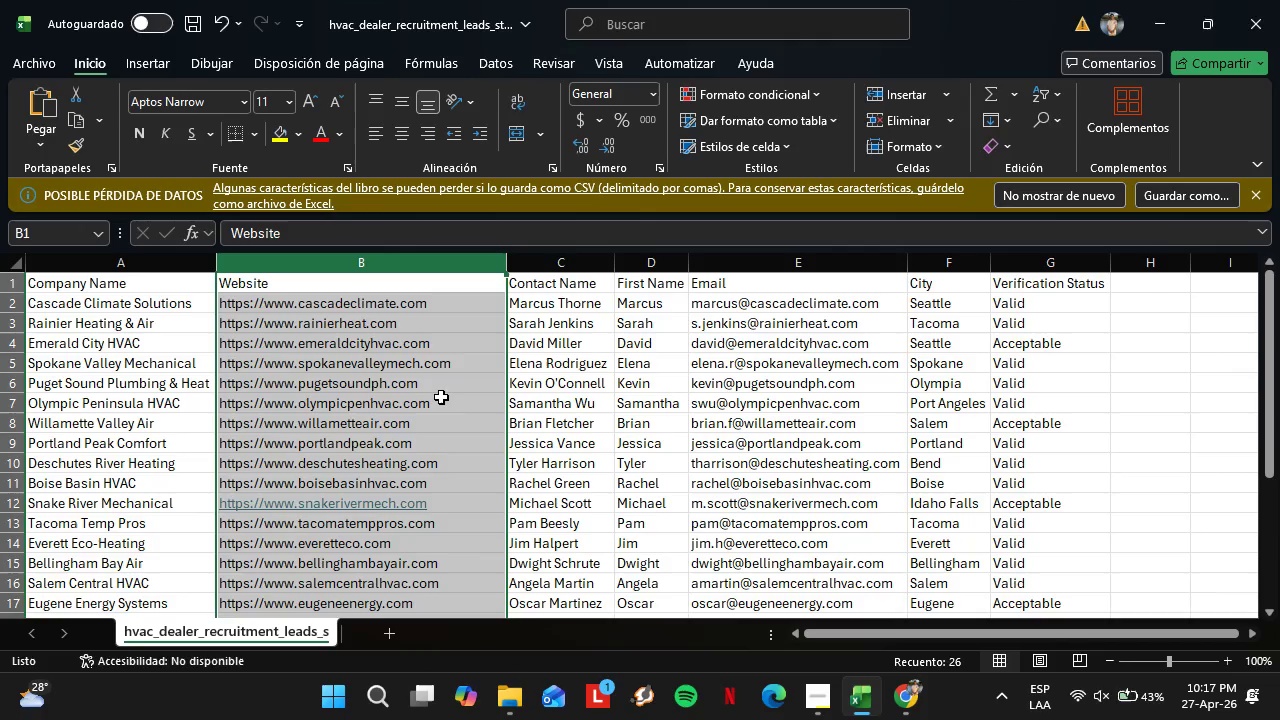 
key(Control+C)
 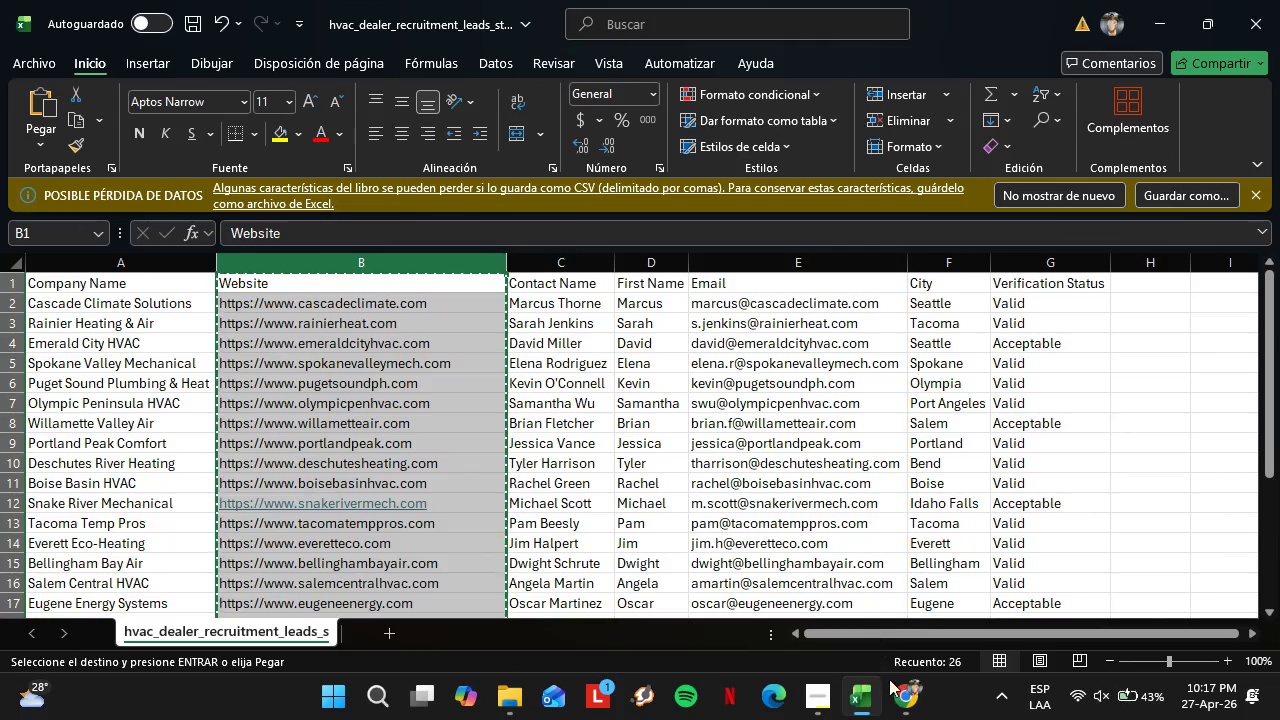 
left_click([910, 707])
 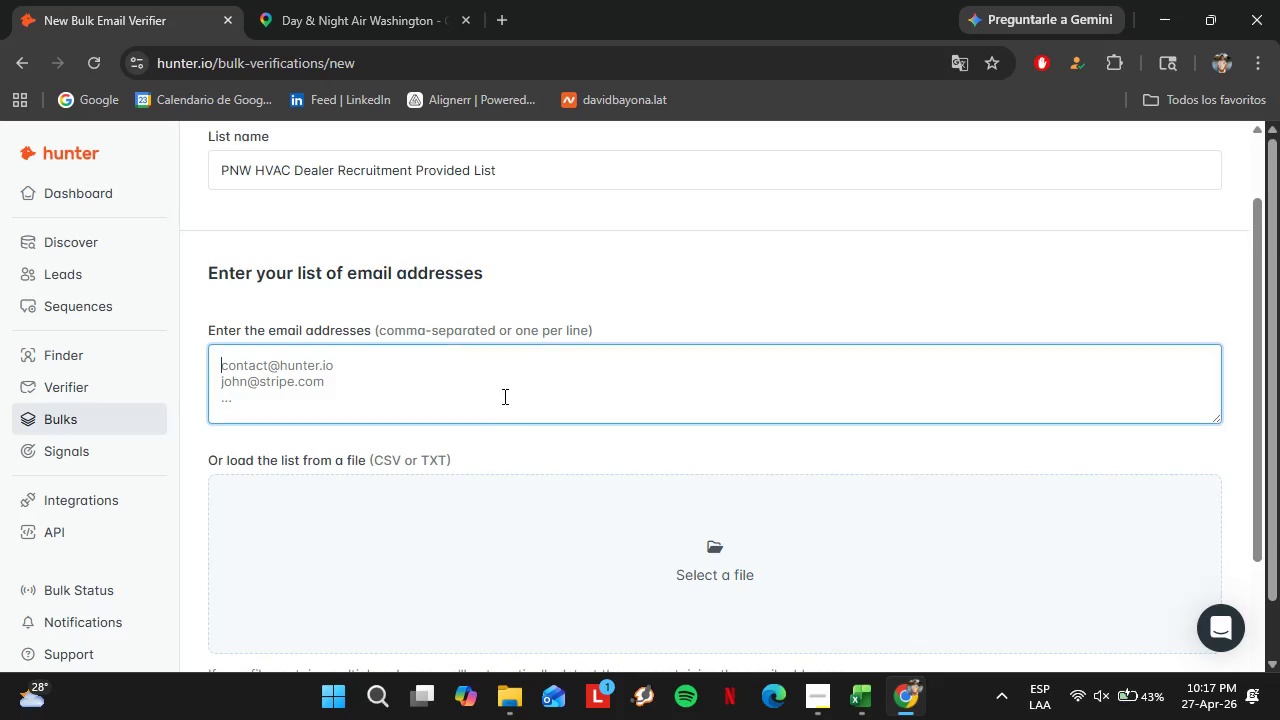 
key(Control+V)
 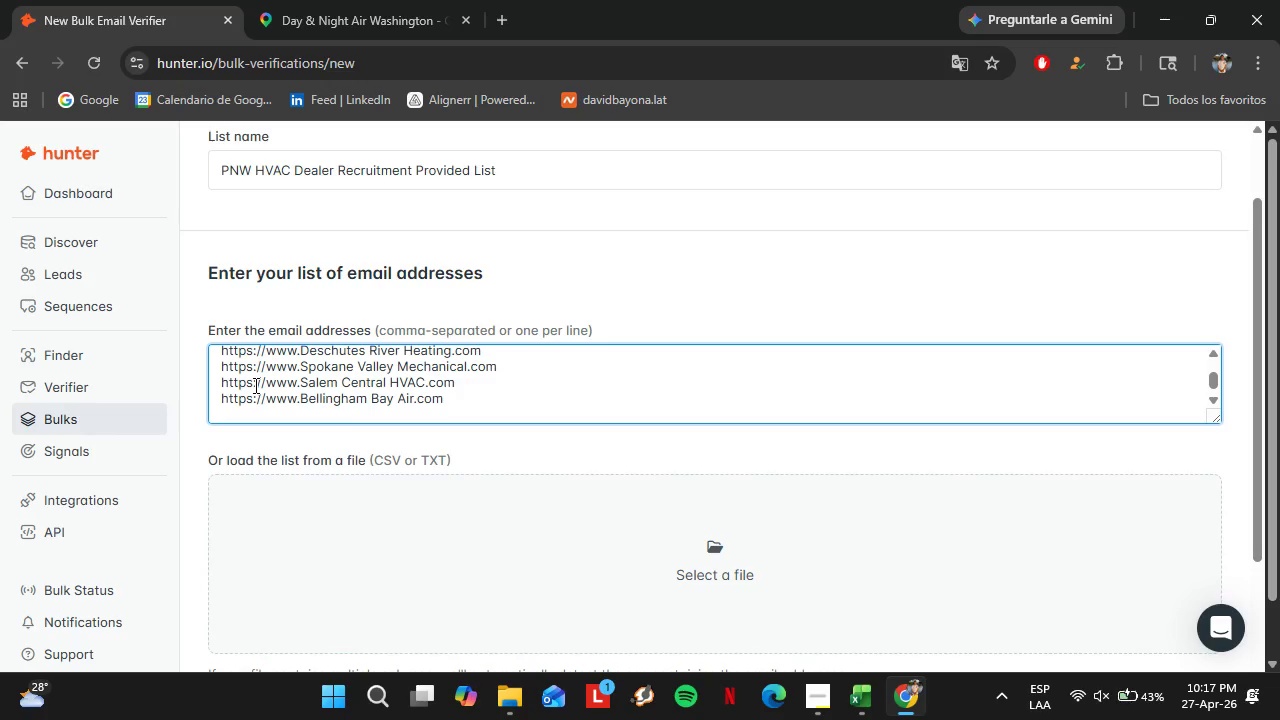 
key(Backspace)
 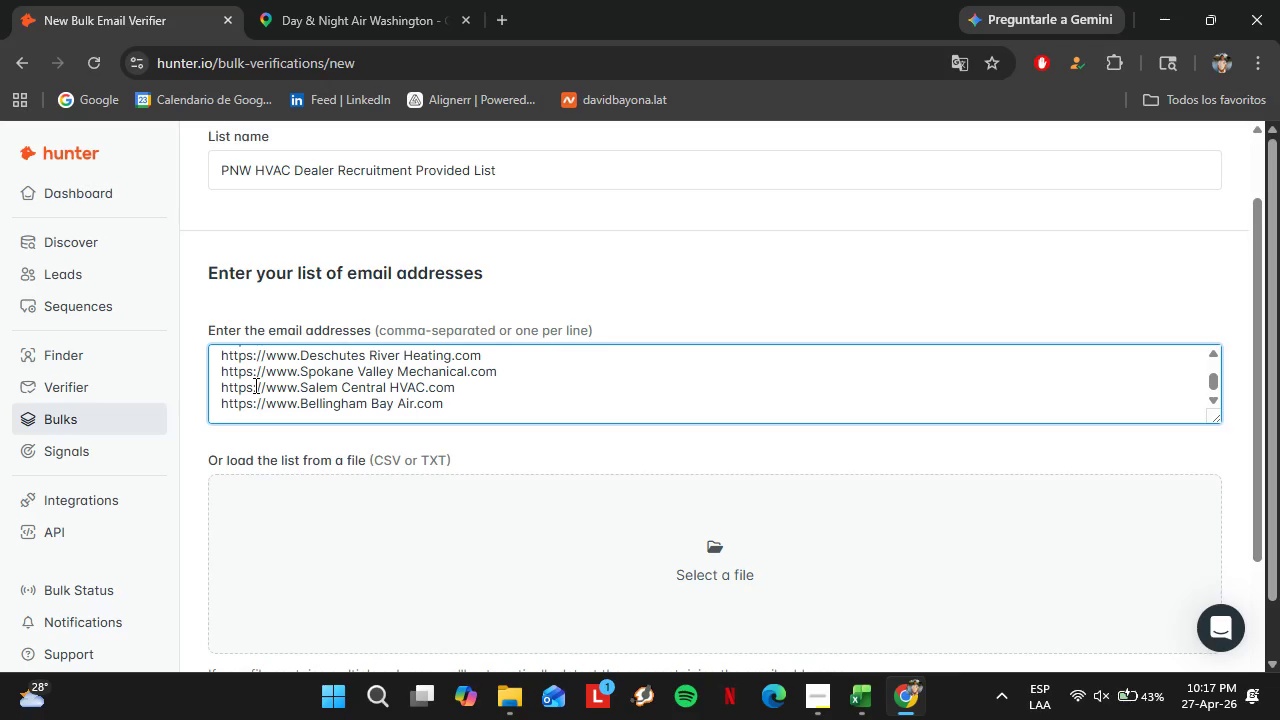 
hold_key(key=ArrowLeft, duration=1.41)
 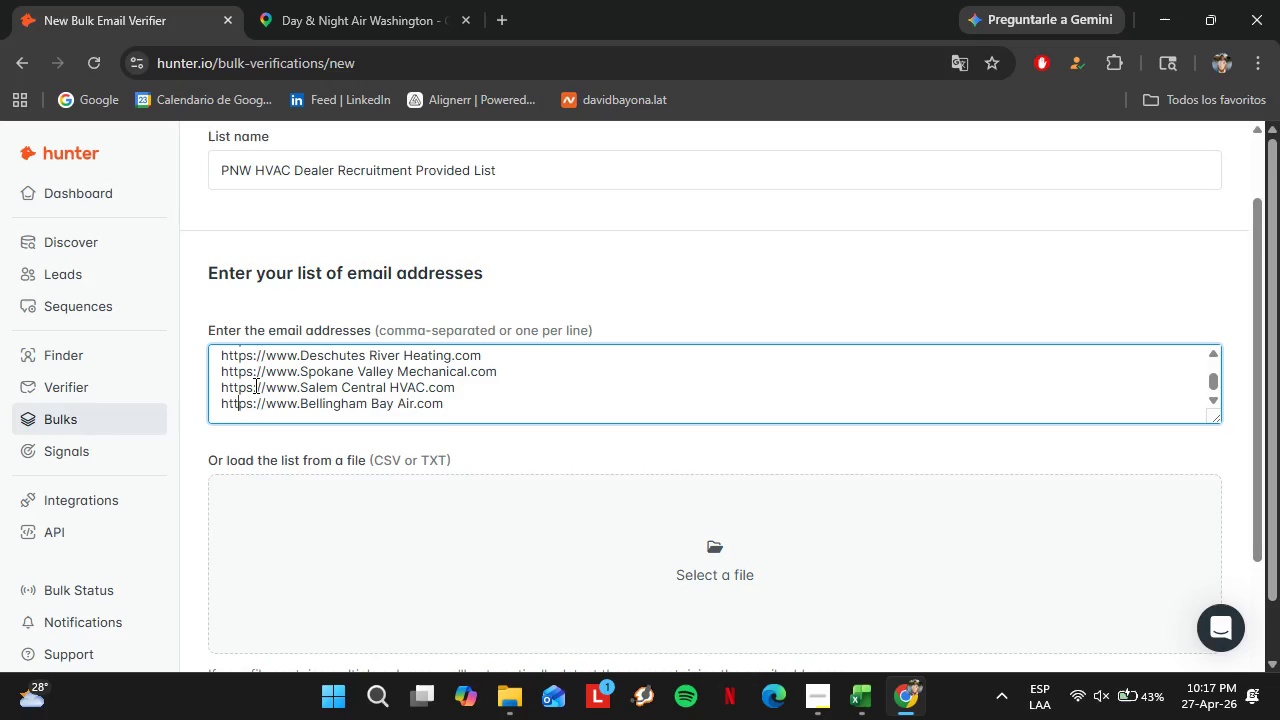 
key(ArrowLeft)
 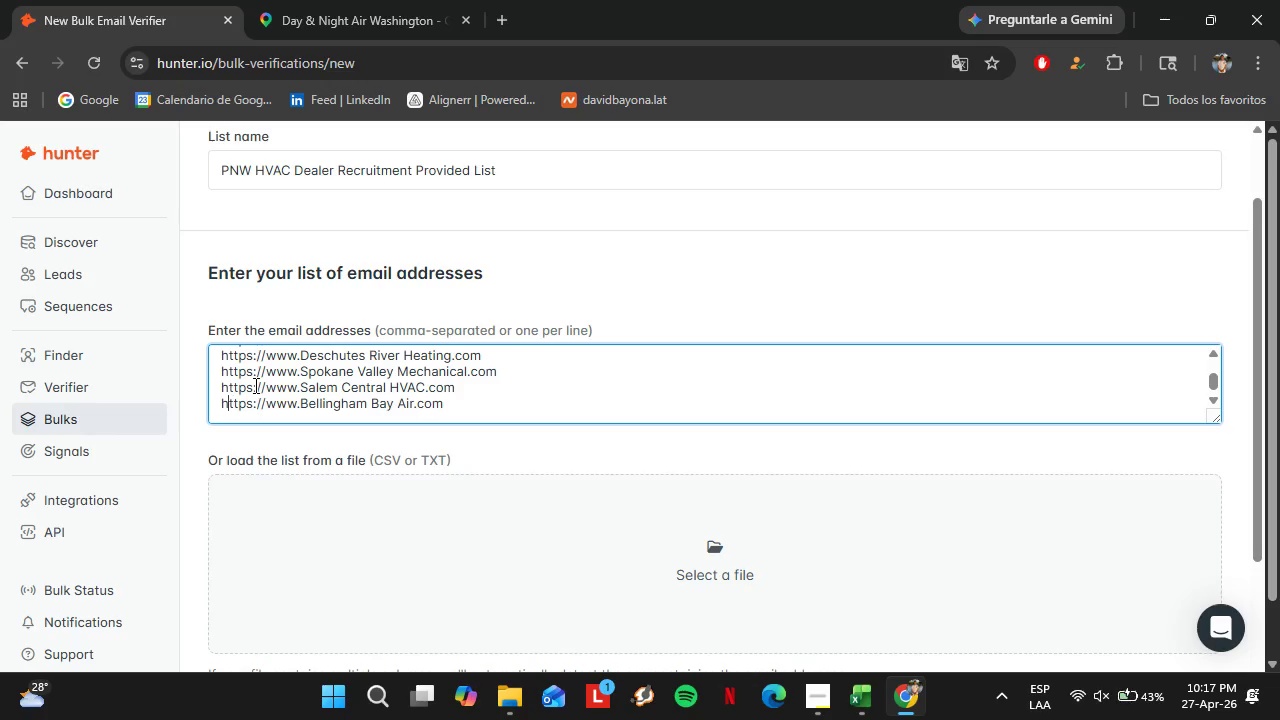 
key(ArrowLeft)
 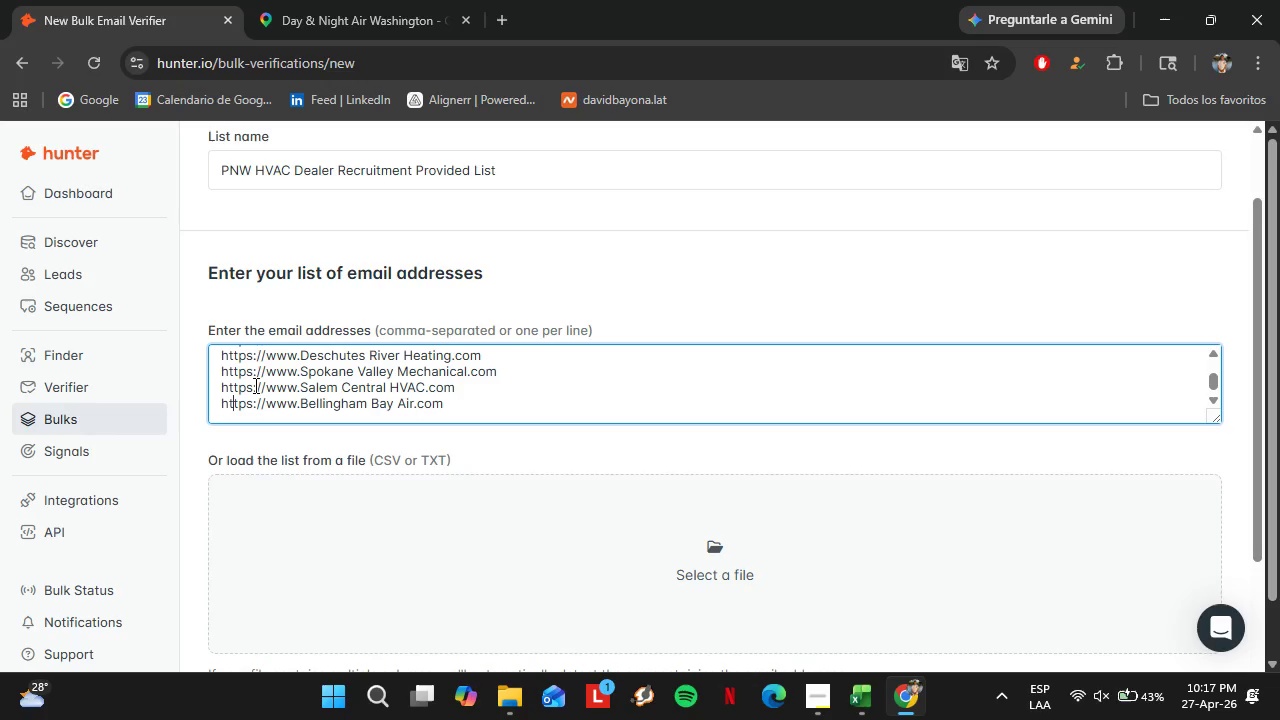 
hold_key(key=ArrowRight, duration=0.77)
 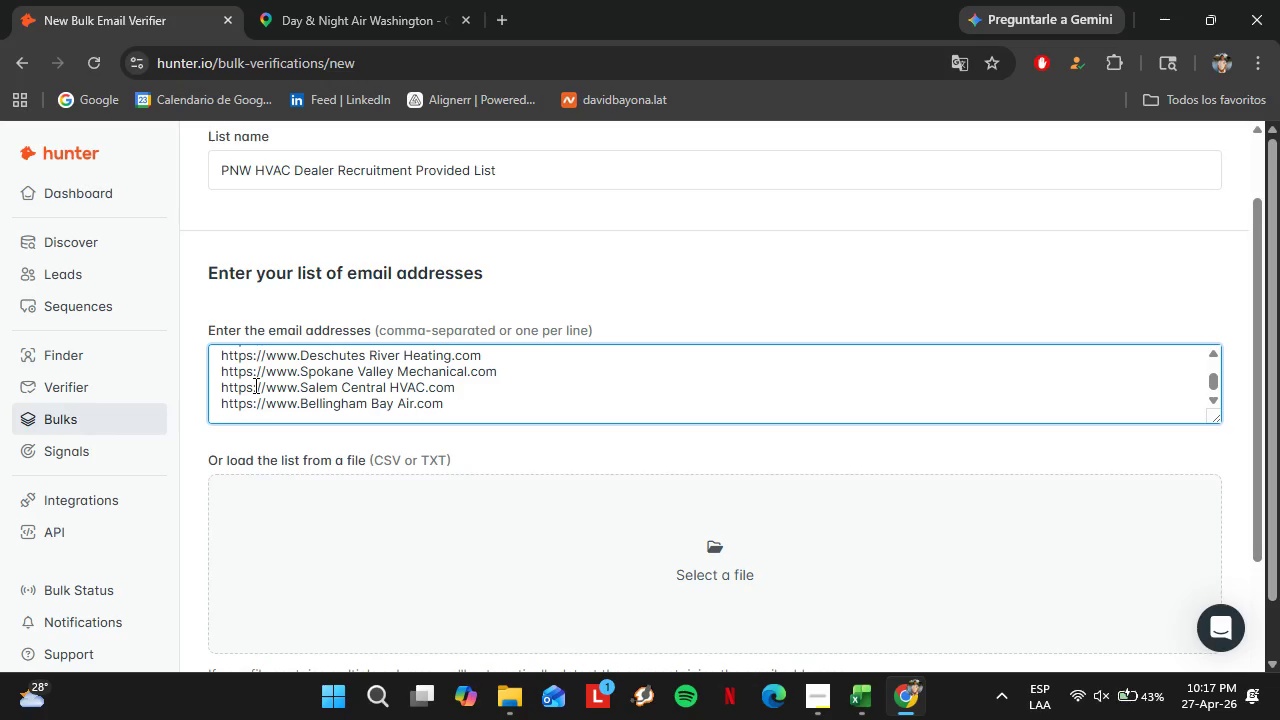 
hold_key(key=ArrowRight, duration=0.83)
 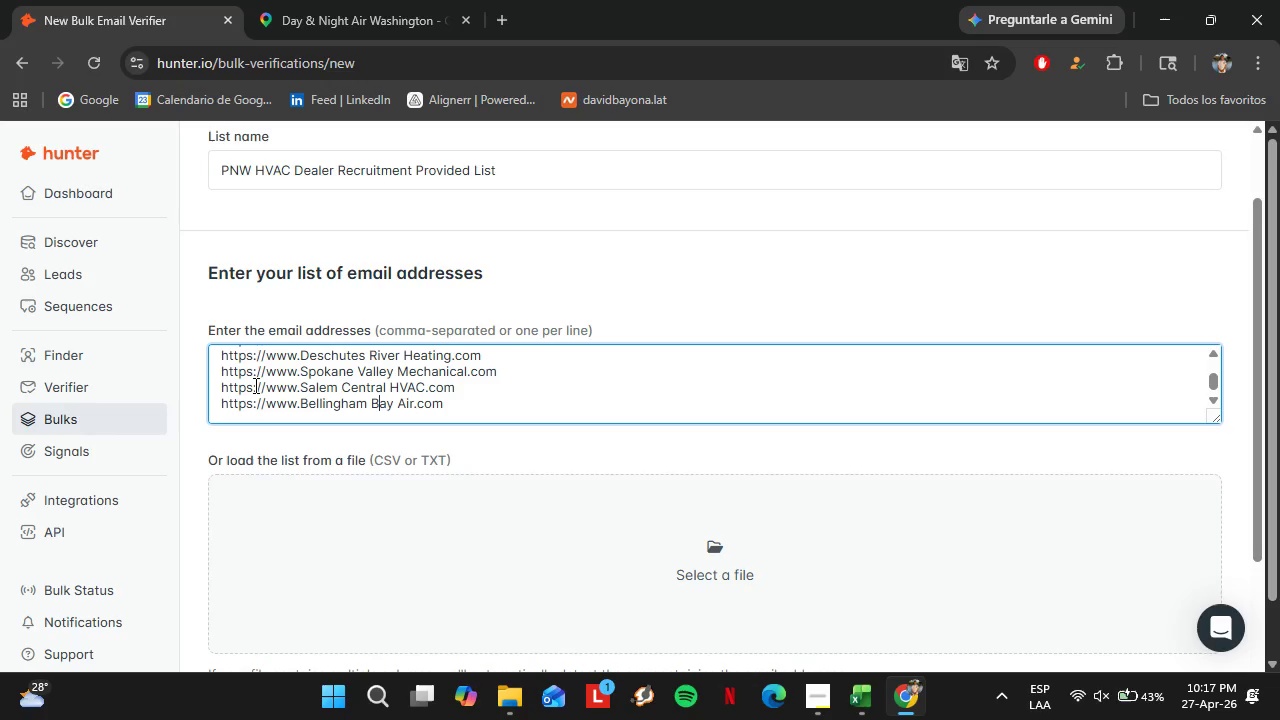 
key(ArrowRight)
 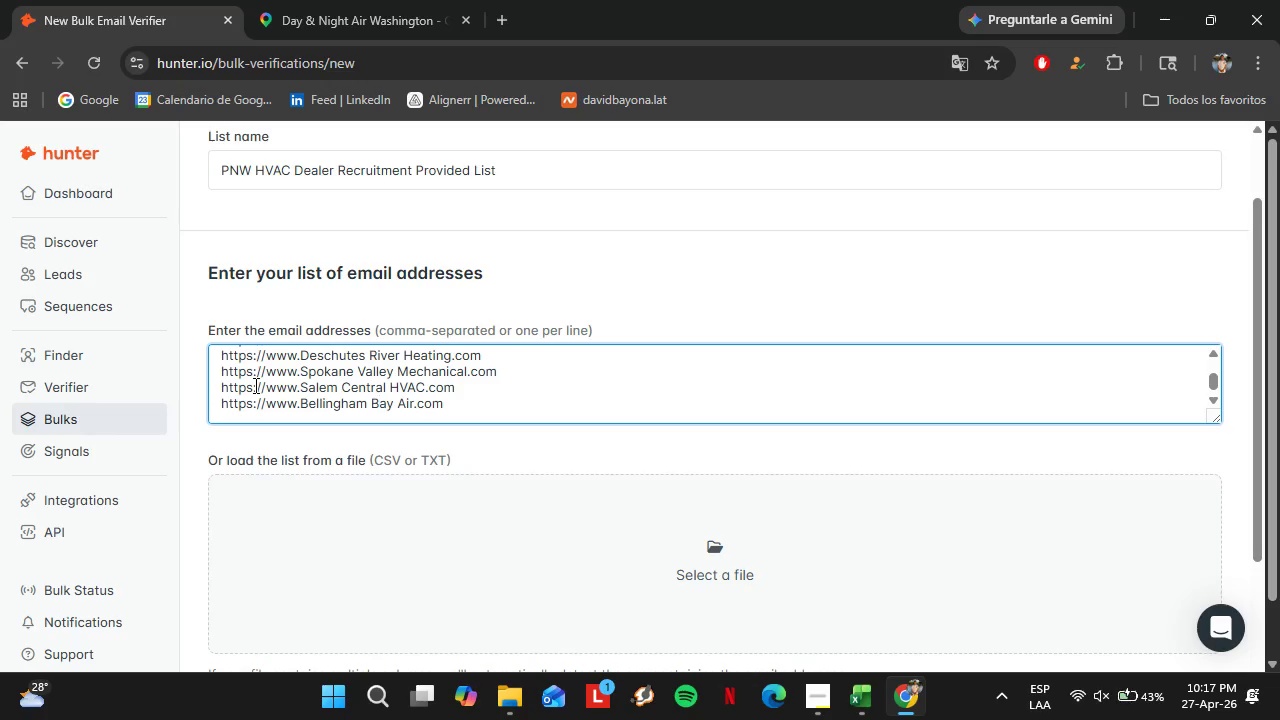 
key(ArrowLeft)
 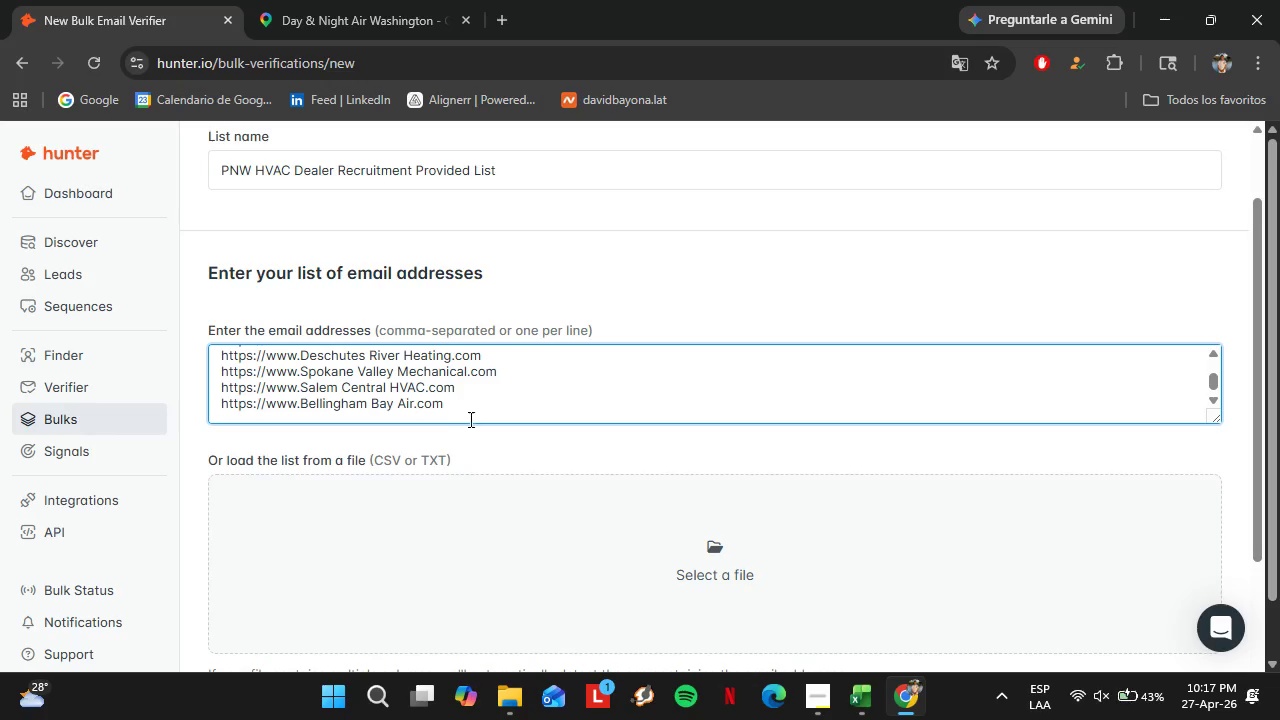 
left_click_drag(start_coordinate=[475, 410], to_coordinate=[192, 315])
 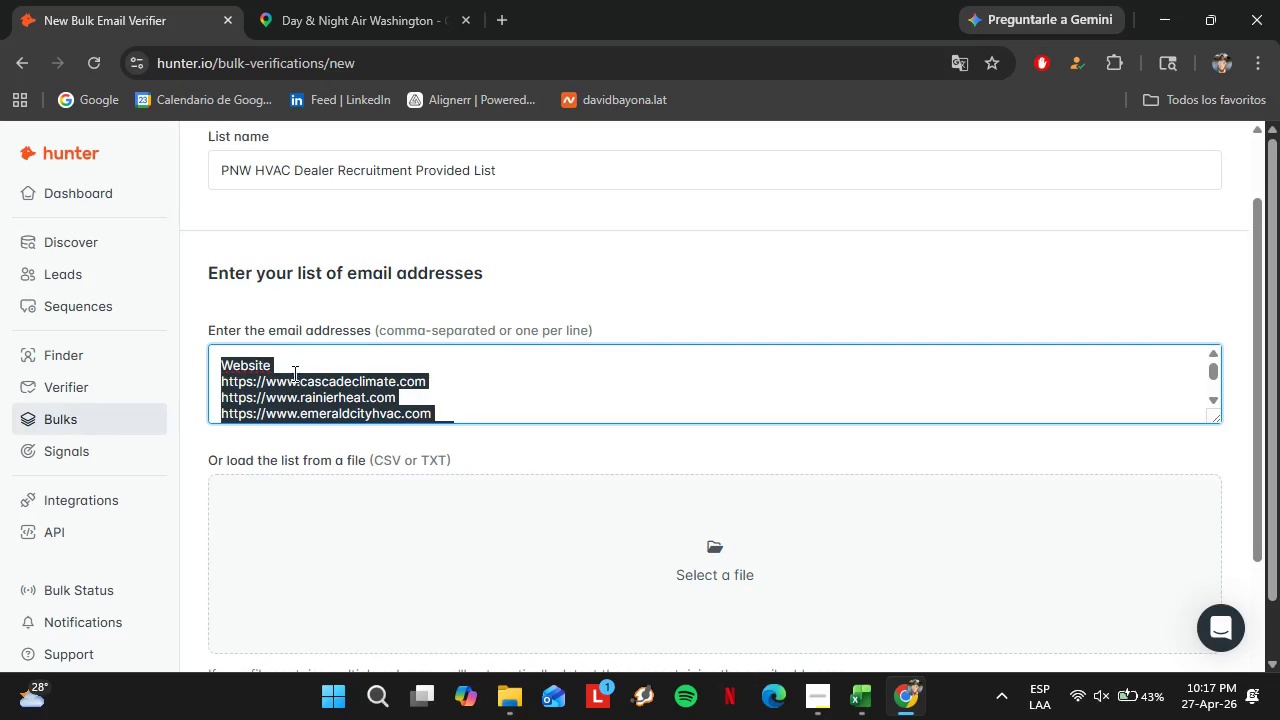 
key(Backspace)
 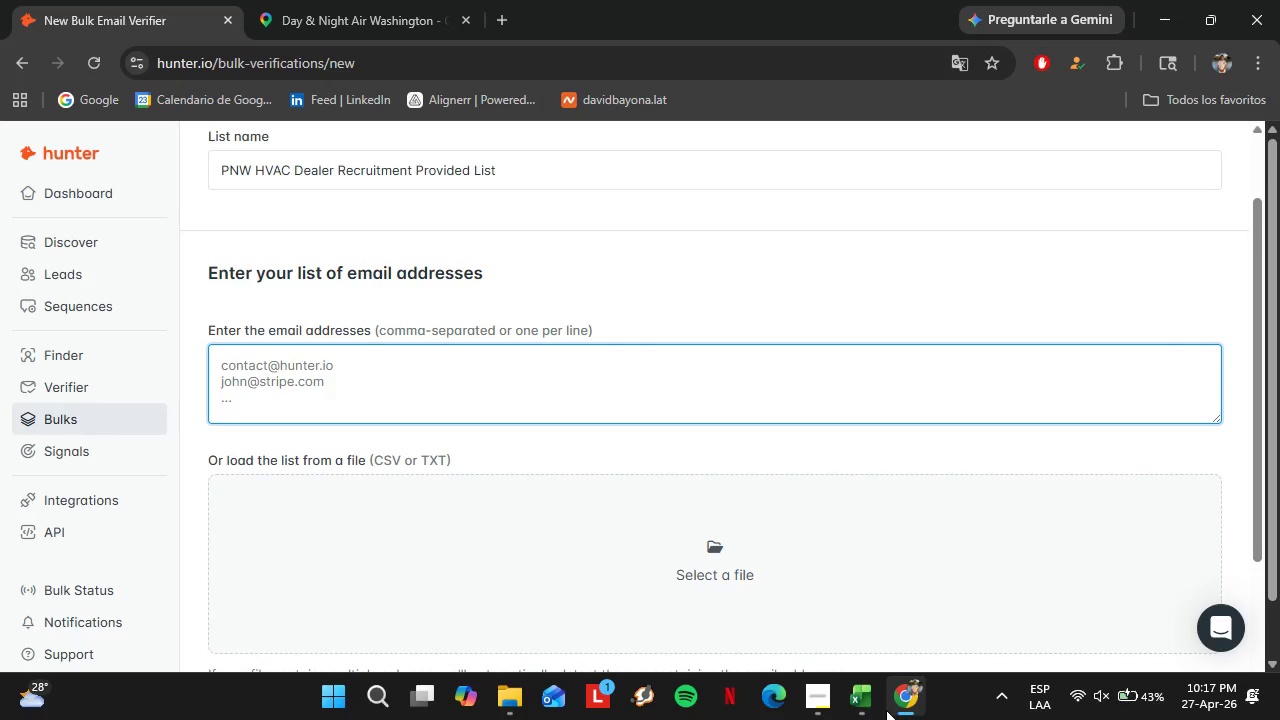 
left_click([882, 707])
 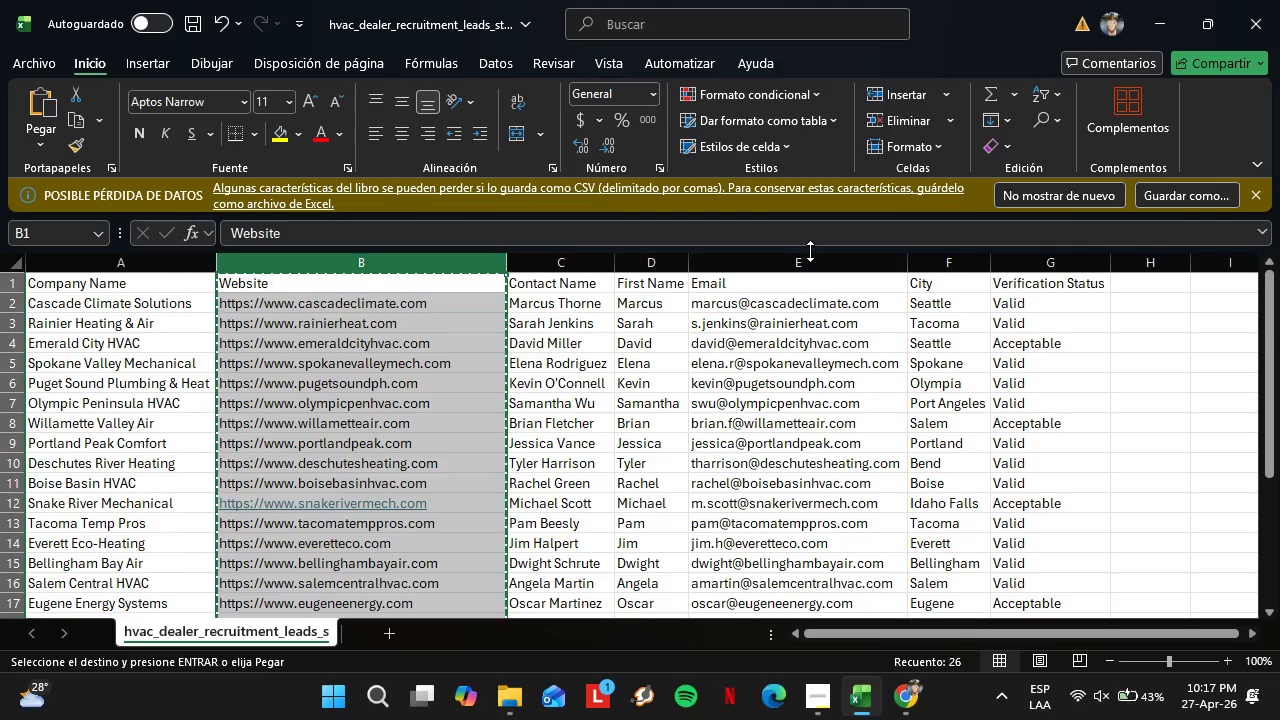 
left_click([809, 263])
 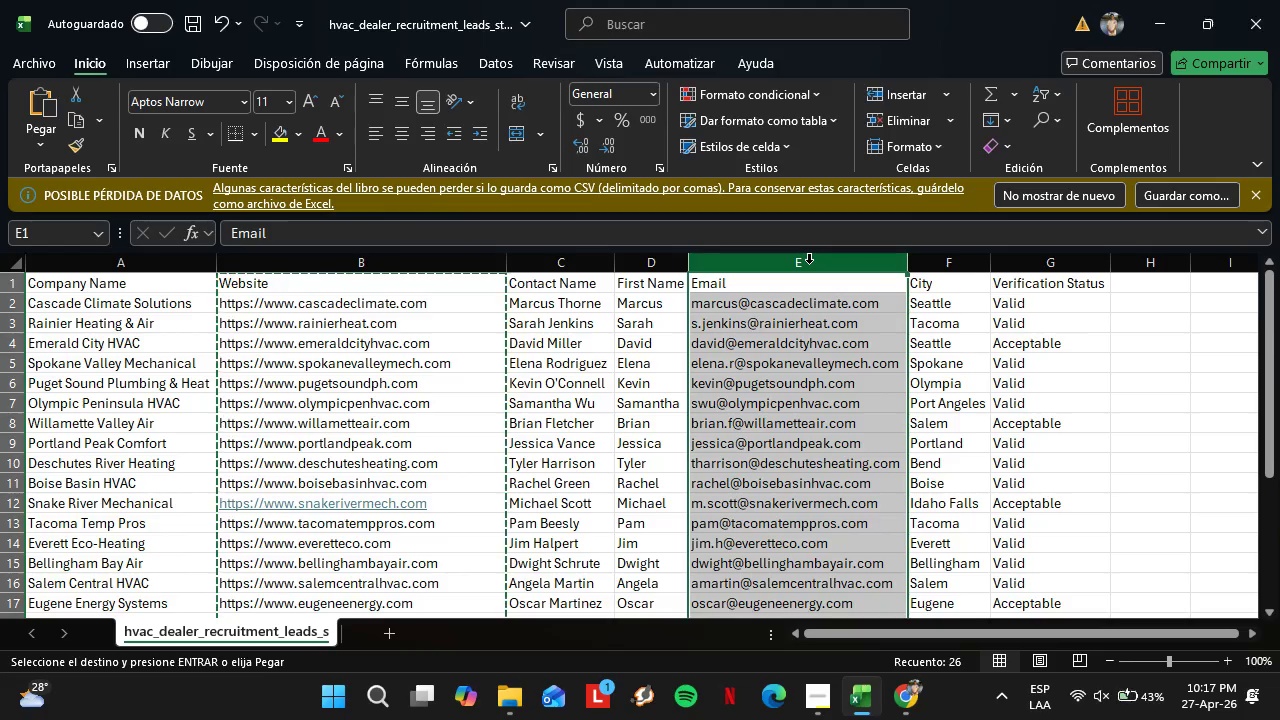 
key(Control+C)
 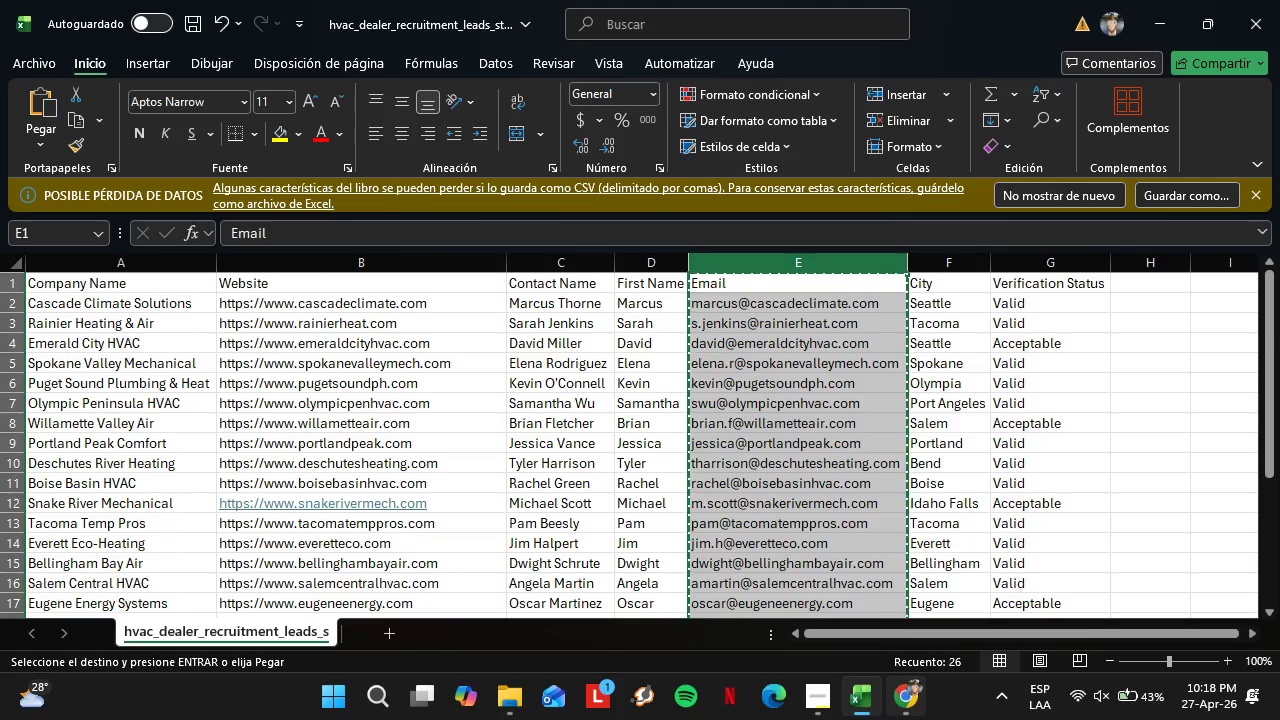 
left_click([917, 719])
 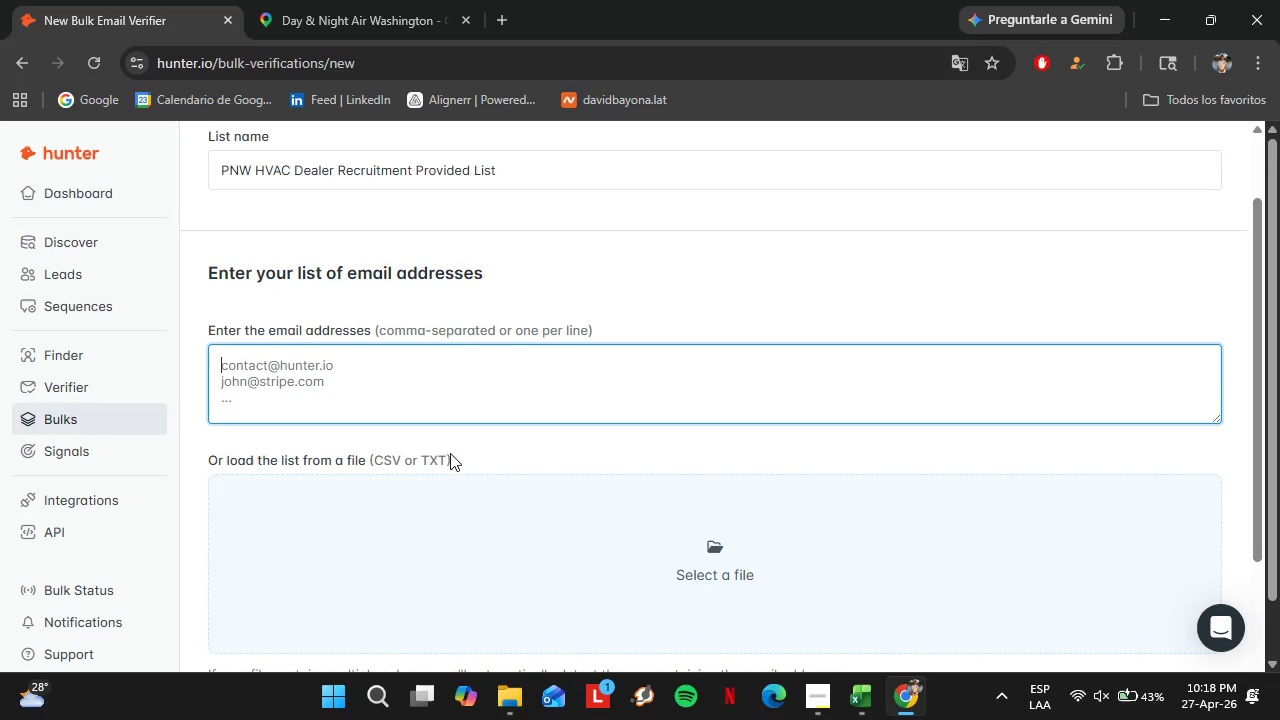 
key(Control+V)
 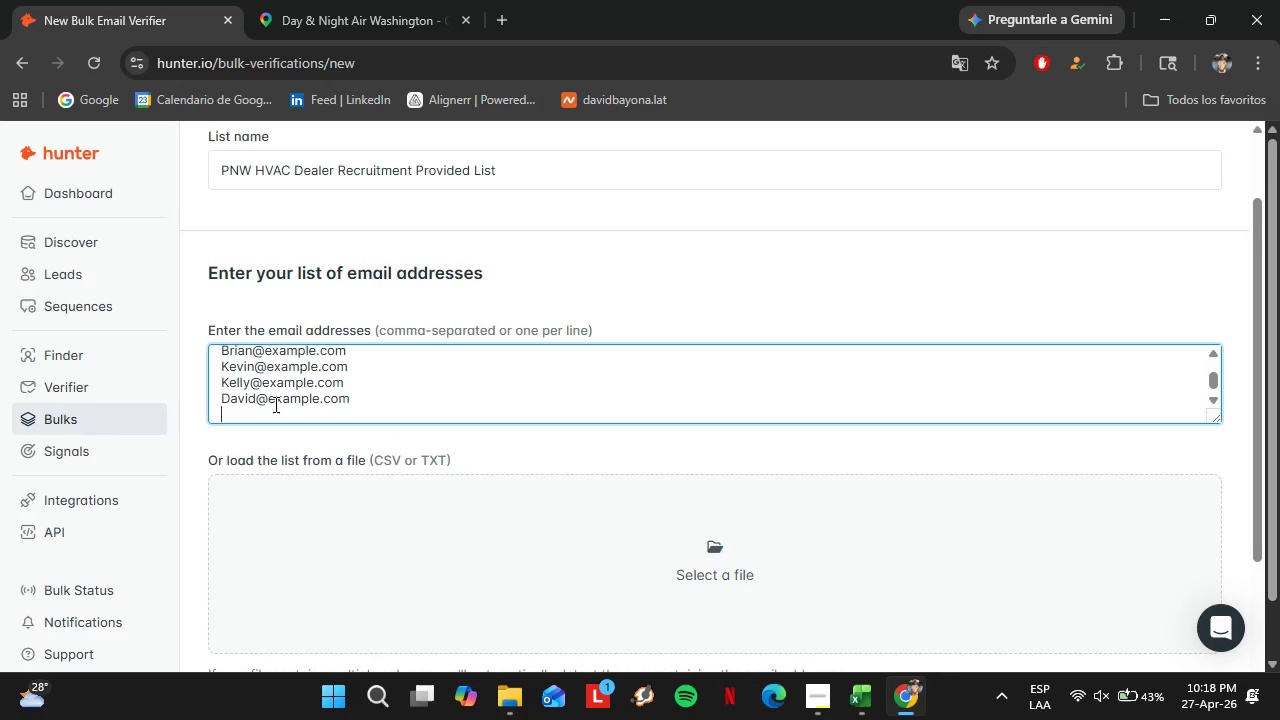 
key(Backspace)
 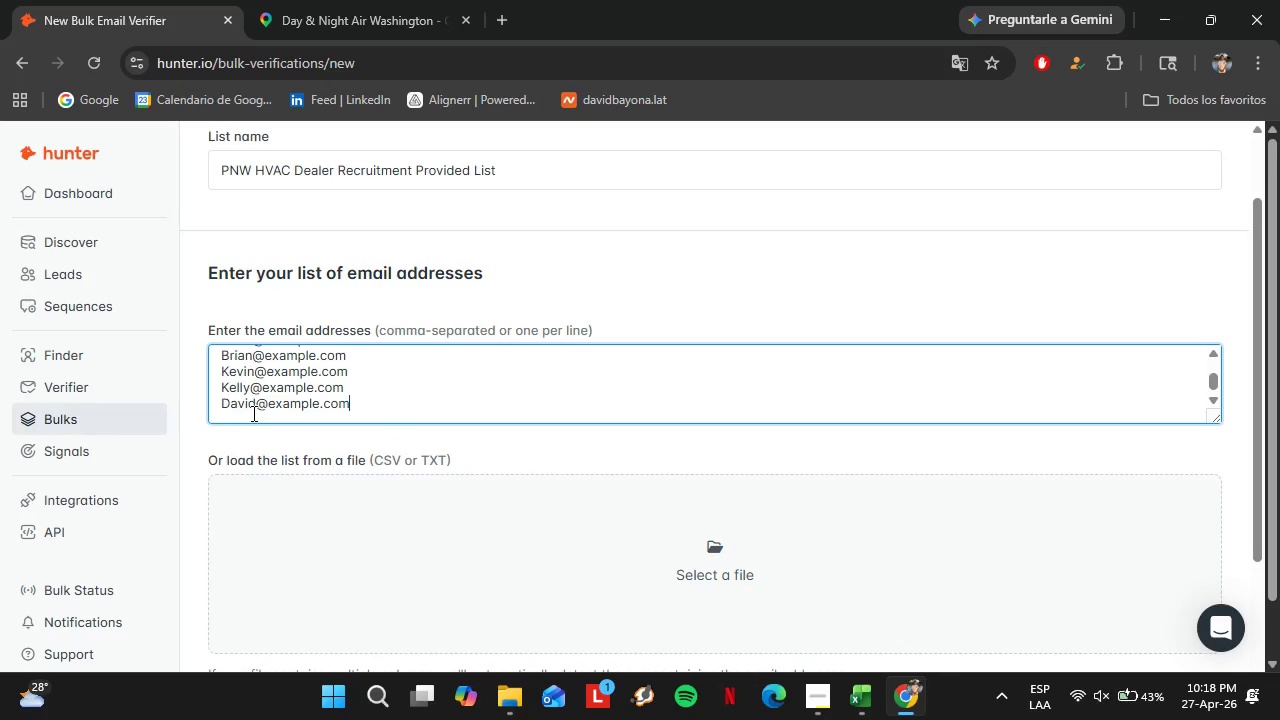 
scroll: coordinate [250, 413], scroll_direction: up, amount: 6.0
 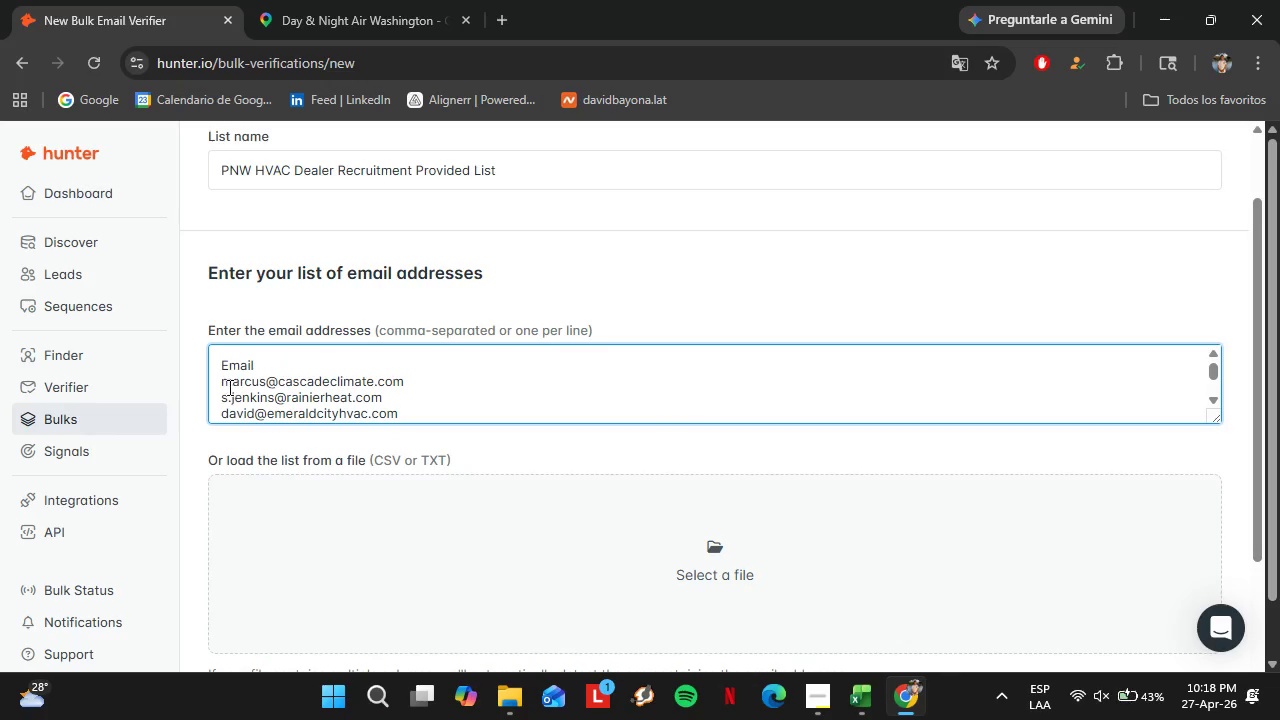 
left_click_drag(start_coordinate=[217, 391], to_coordinate=[212, 376])
 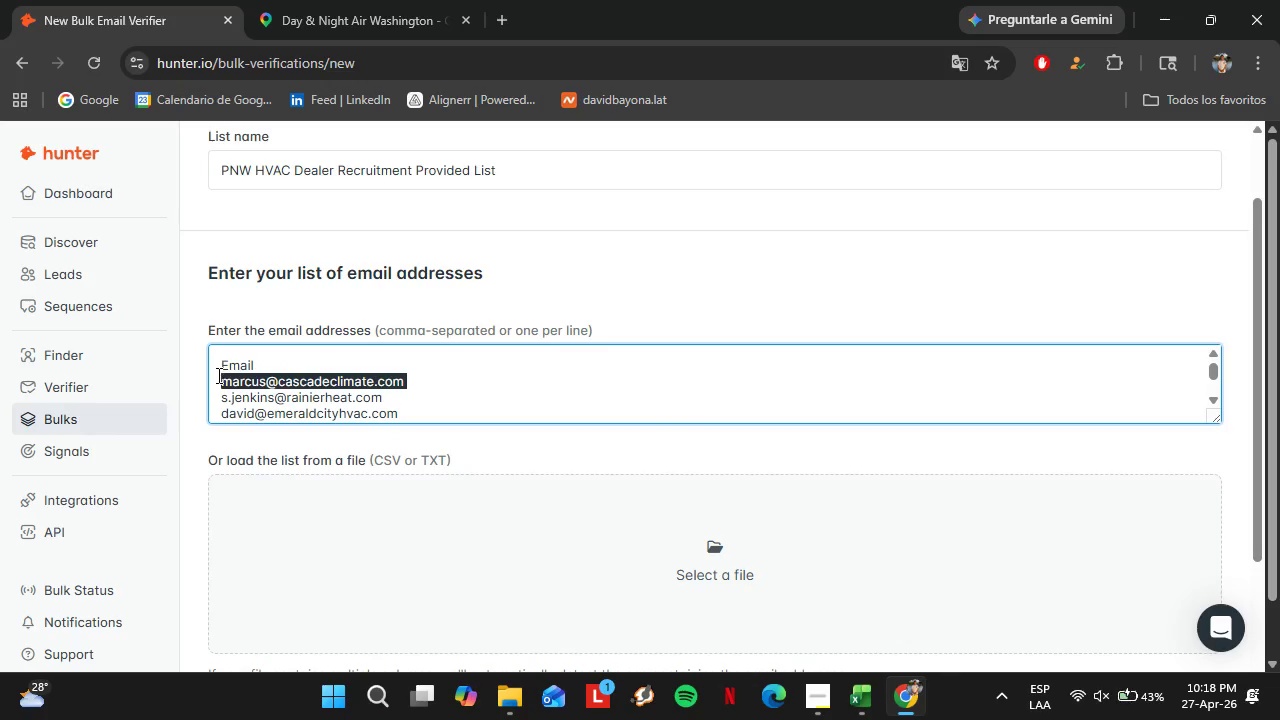 
left_click([228, 383])
 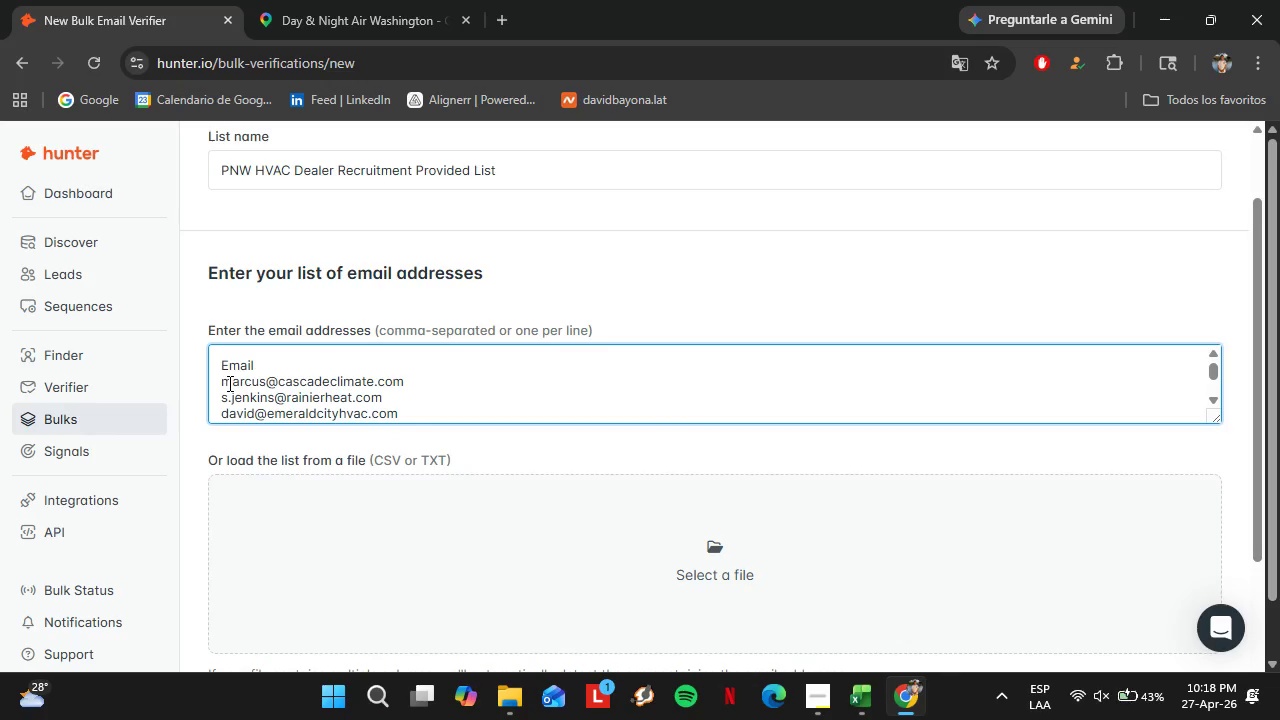 
key(ArrowLeft)
 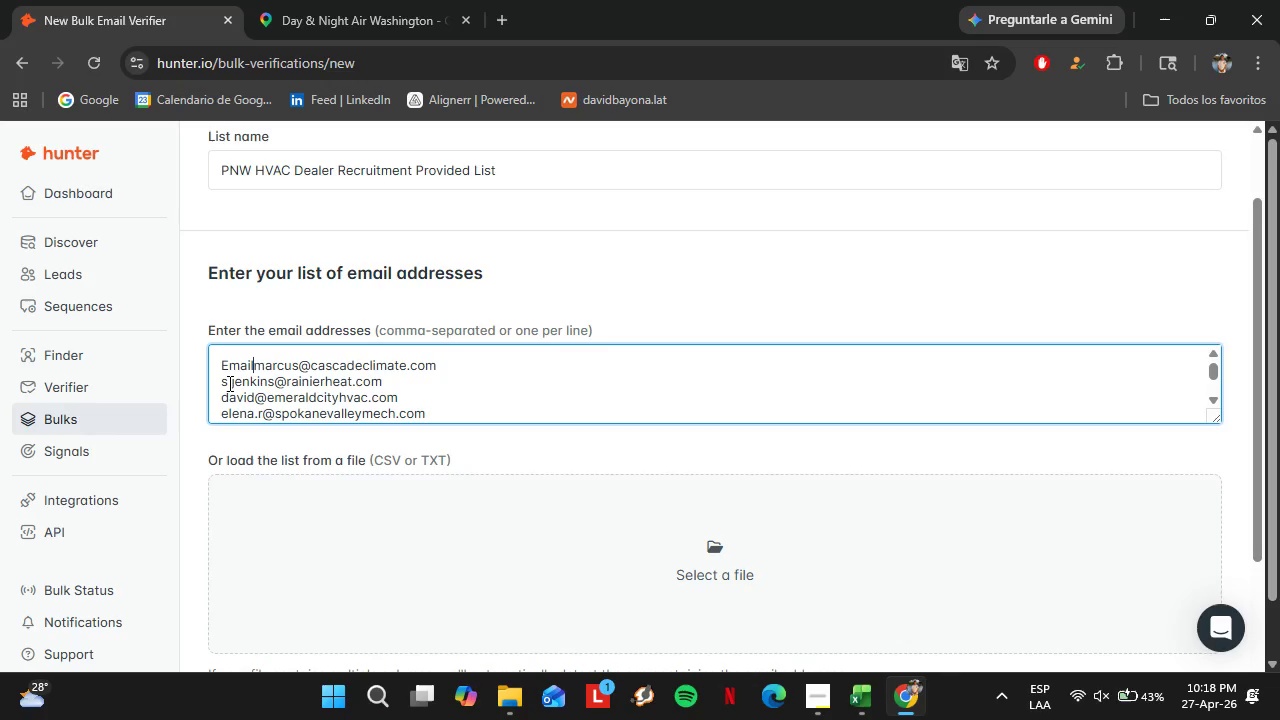 
key(Backspace)
 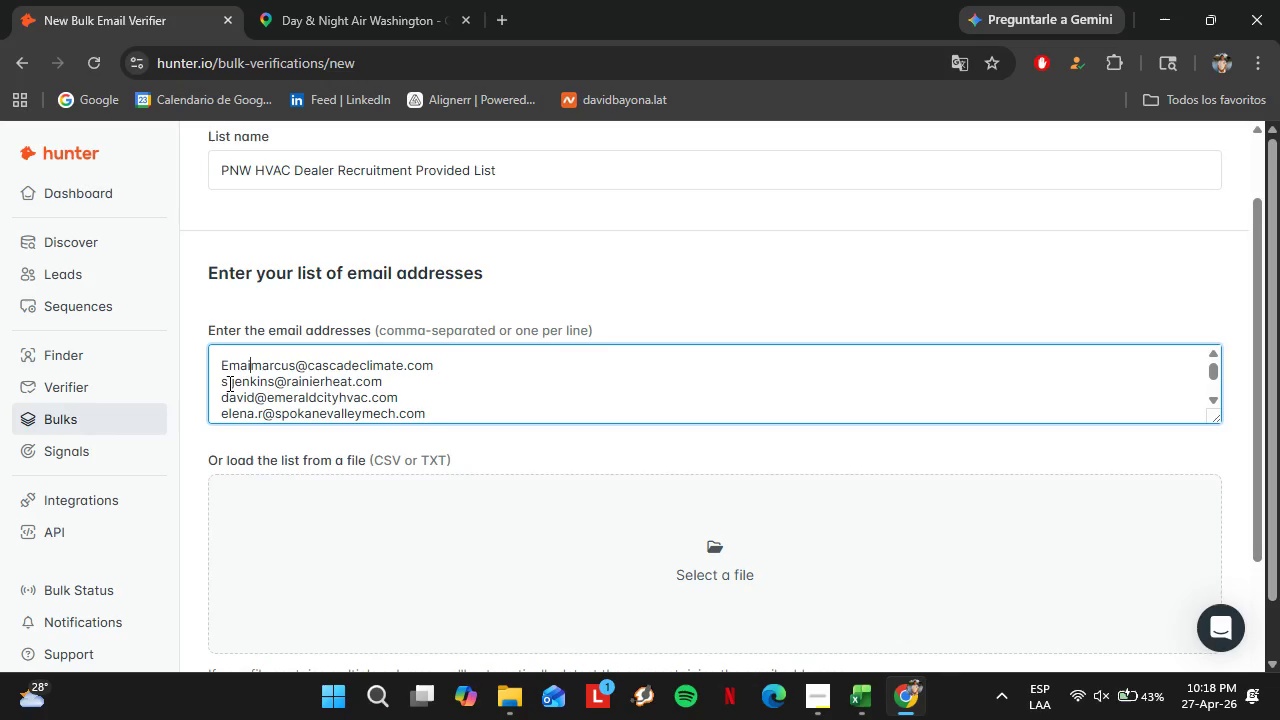 
key(Backspace)
 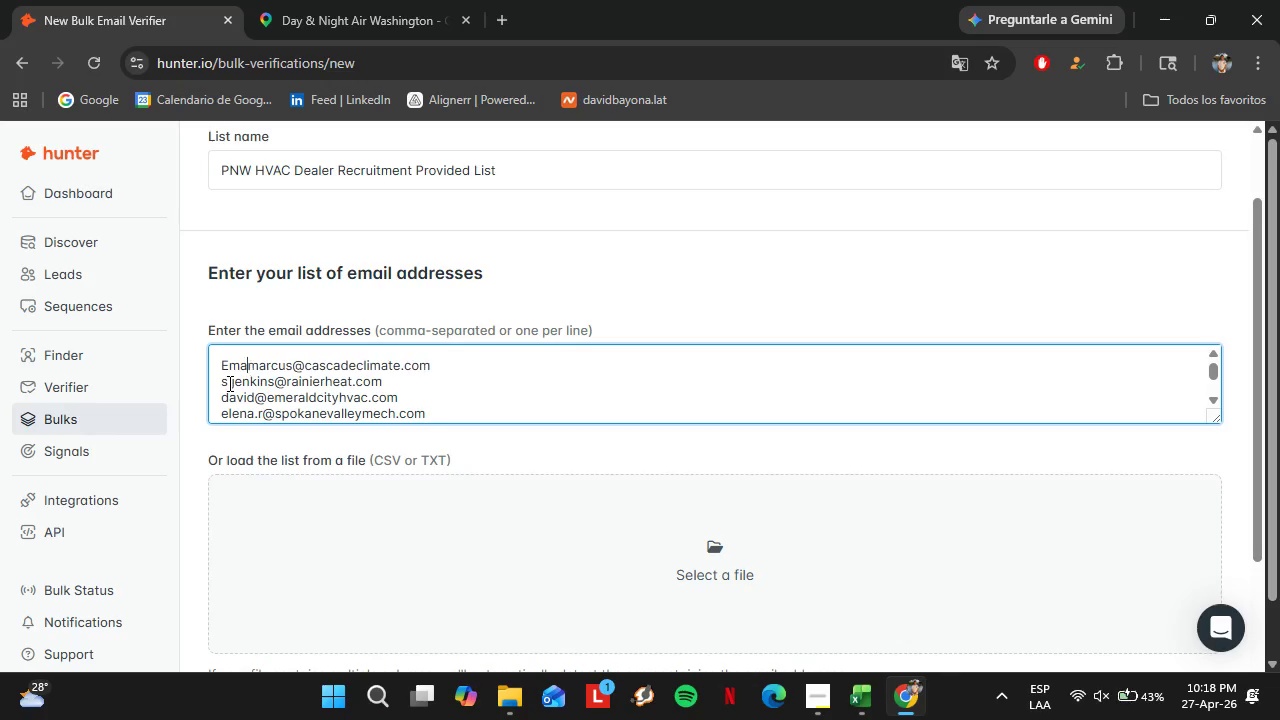 
hold_key(key=Backspace, duration=0.95)
 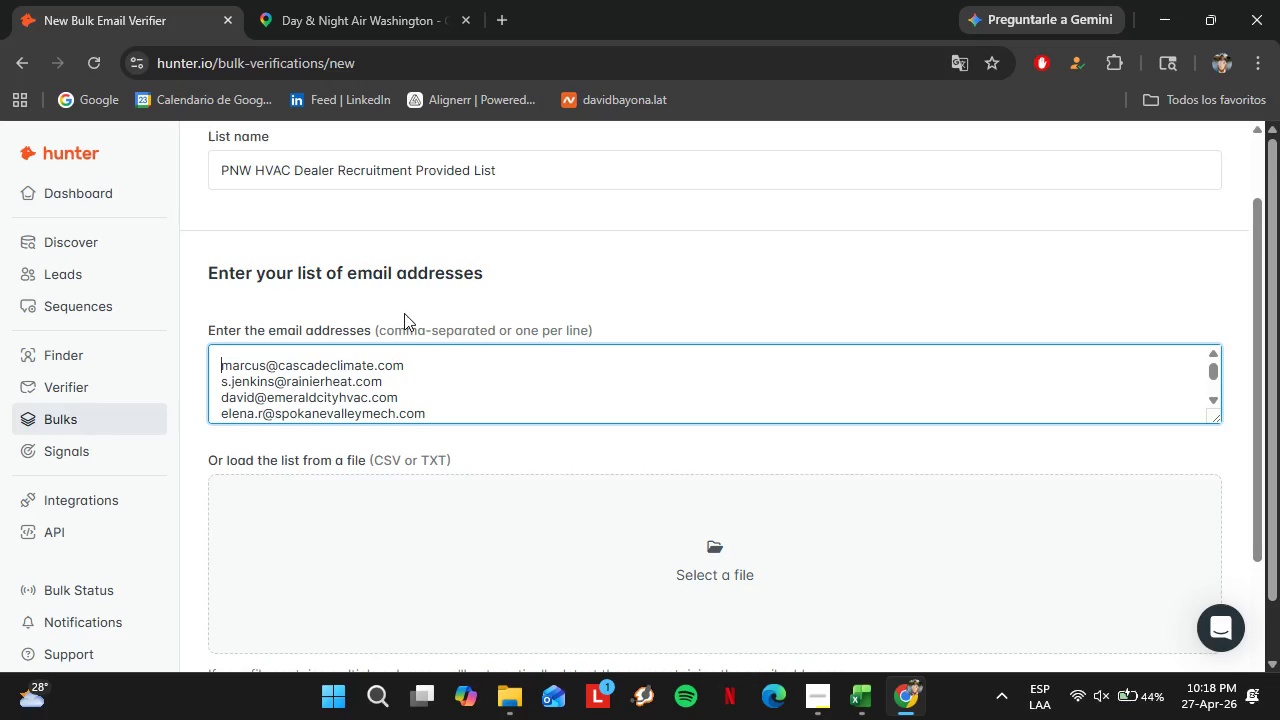 
scroll: coordinate [450, 324], scroll_direction: down, amount: 4.0
 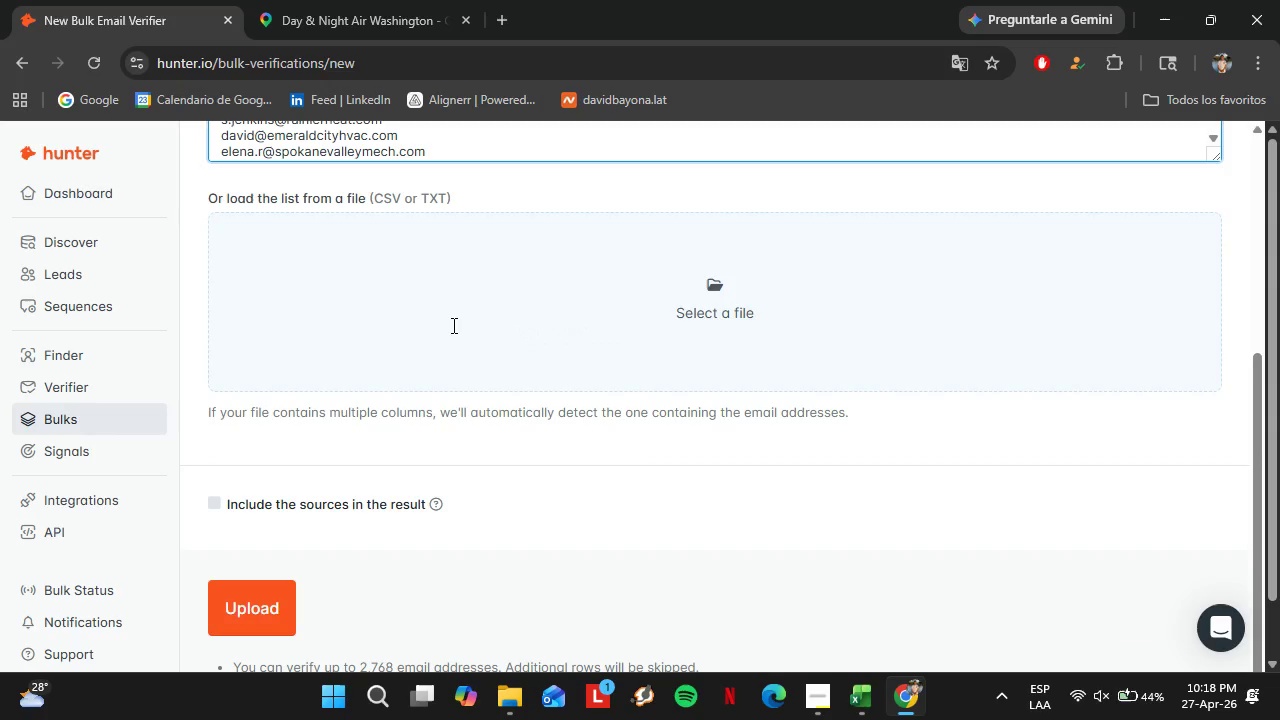 
left_click([255, 539])
 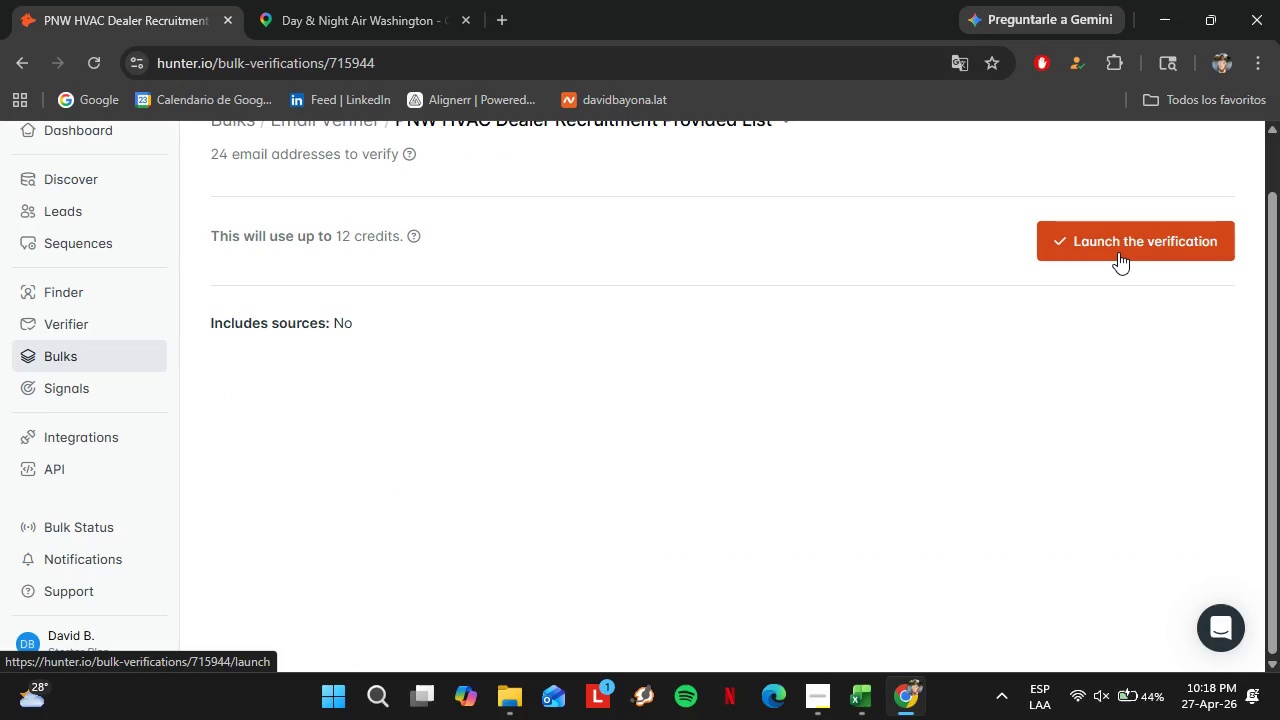 
scroll: coordinate [467, 399], scroll_direction: down, amount: 3.0
 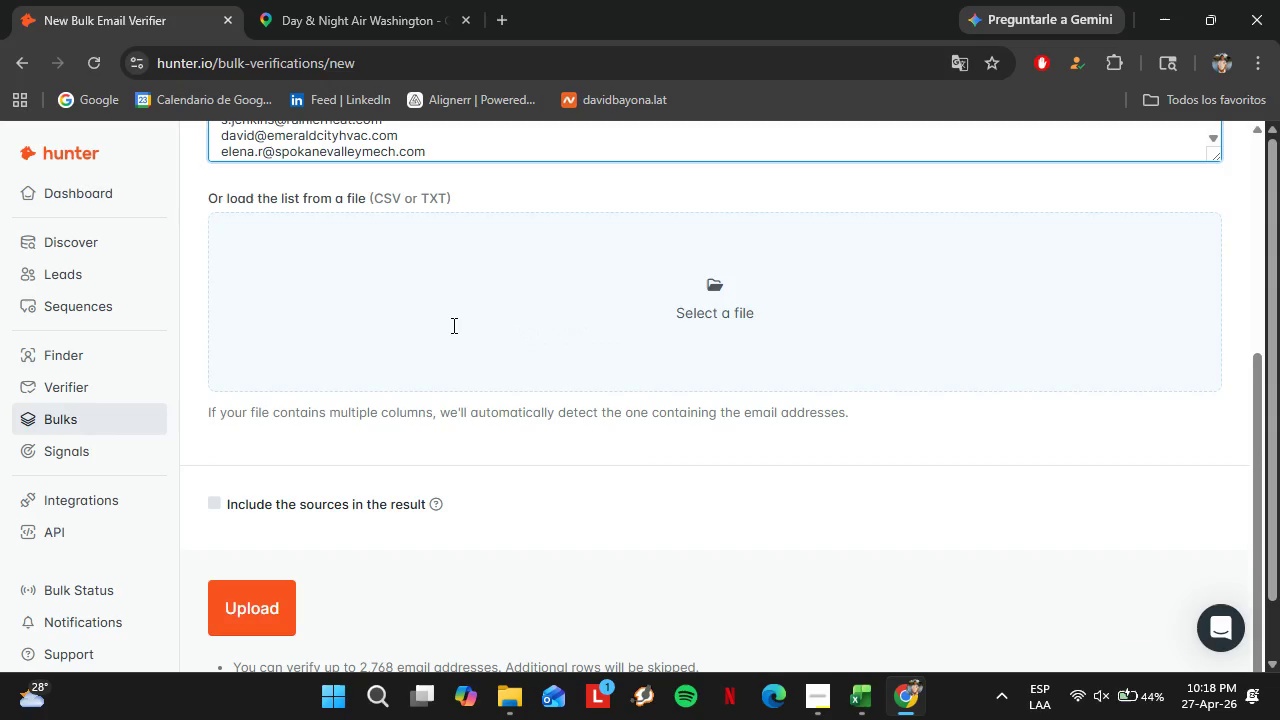 
wait(6.66)
 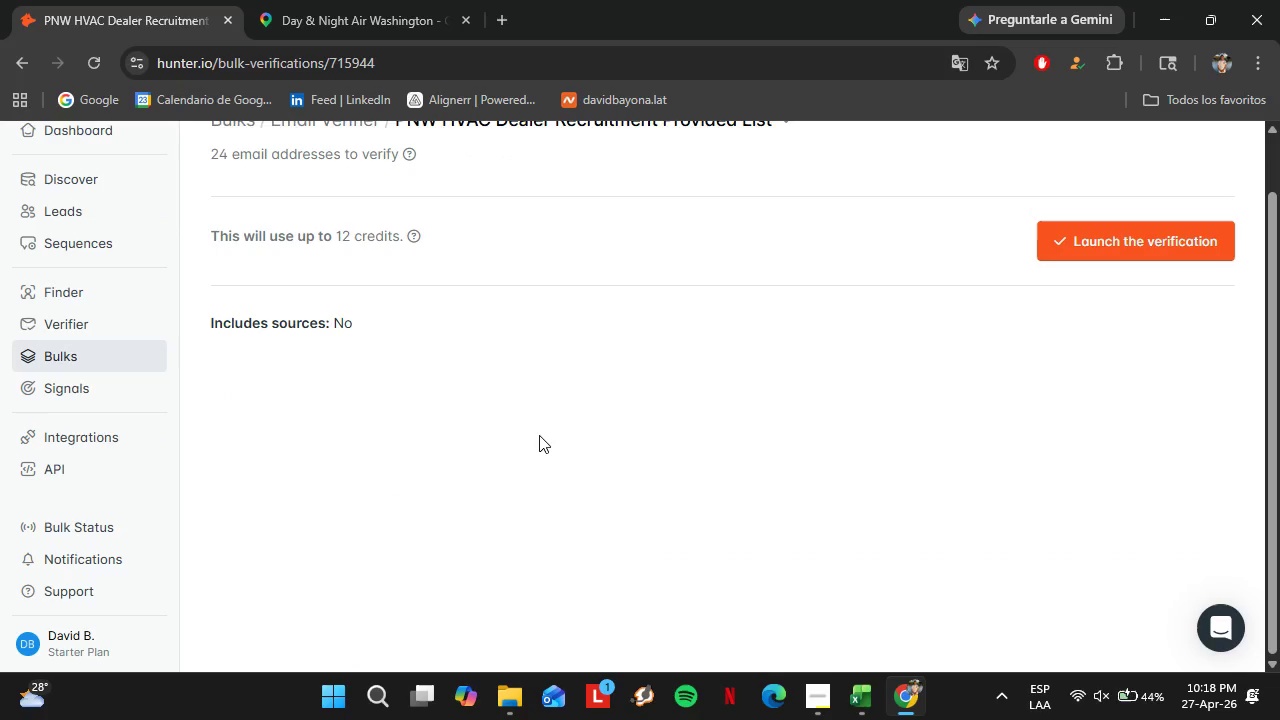 
left_click([863, 689])
 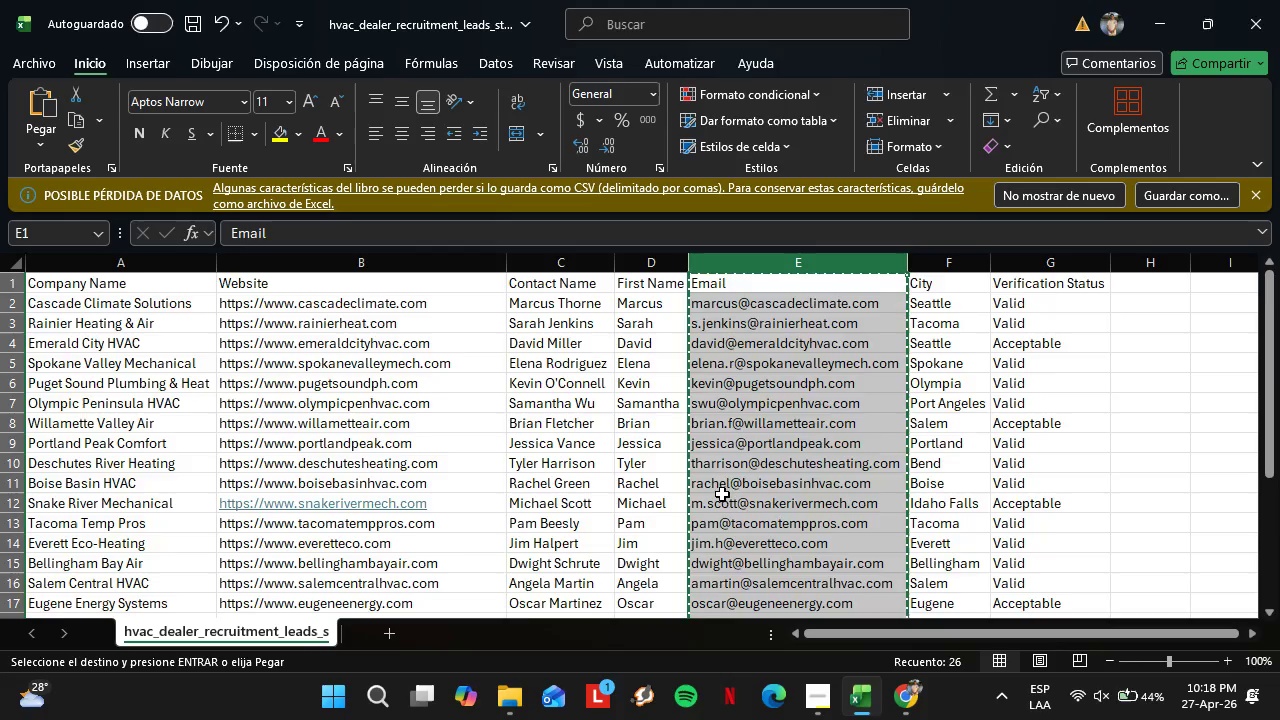 
scroll: coordinate [700, 473], scroll_direction: down, amount: 4.0
 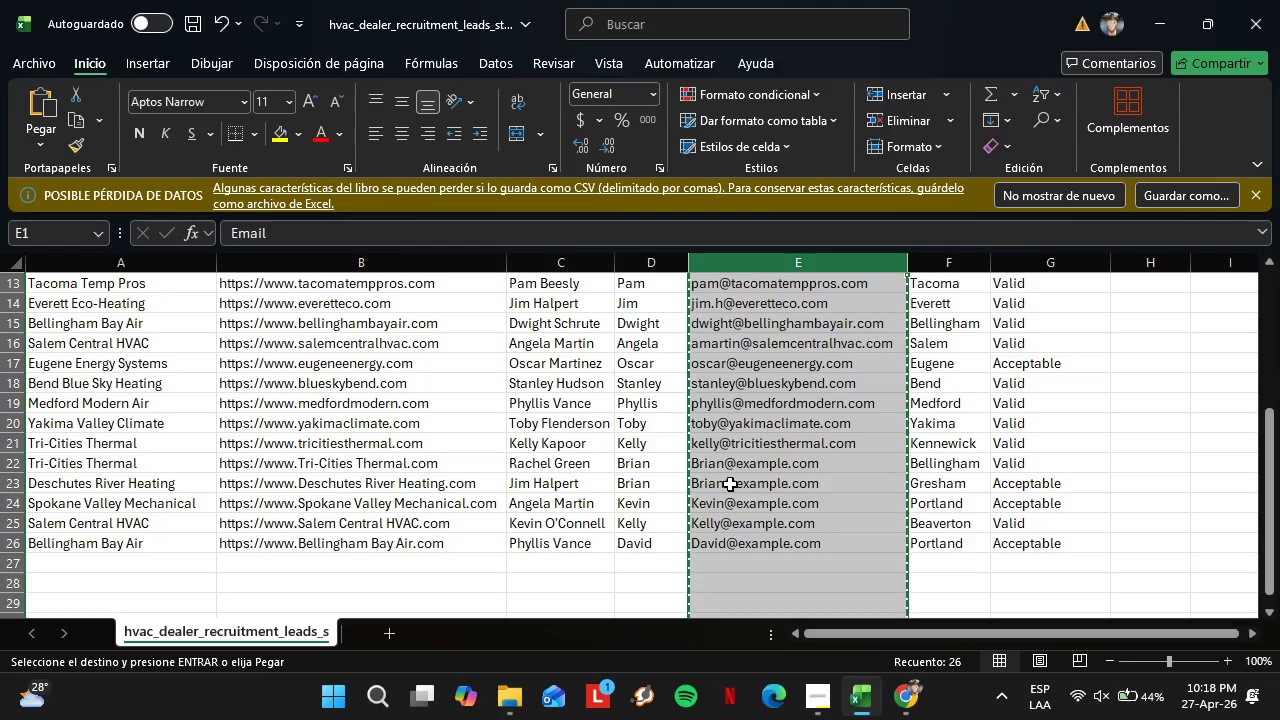 
scroll: coordinate [731, 488], scroll_direction: up, amount: 4.0
 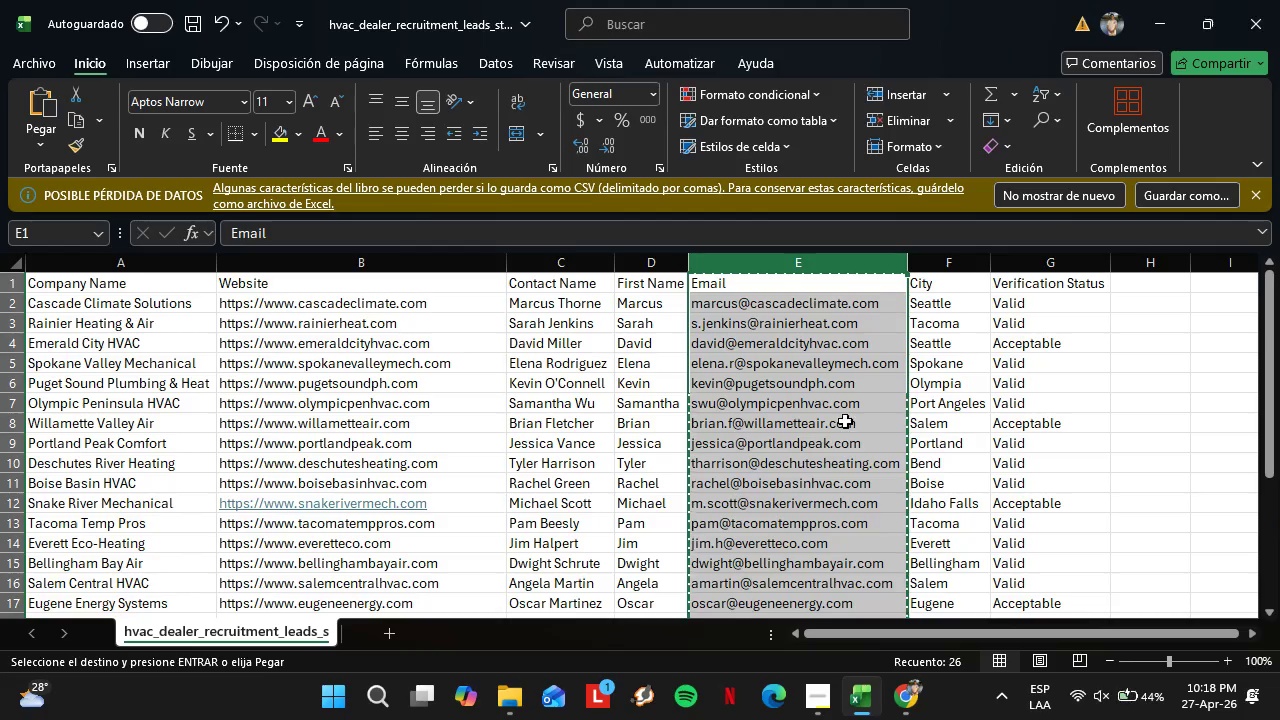 
scroll: coordinate [846, 420], scroll_direction: down, amount: 1.0
 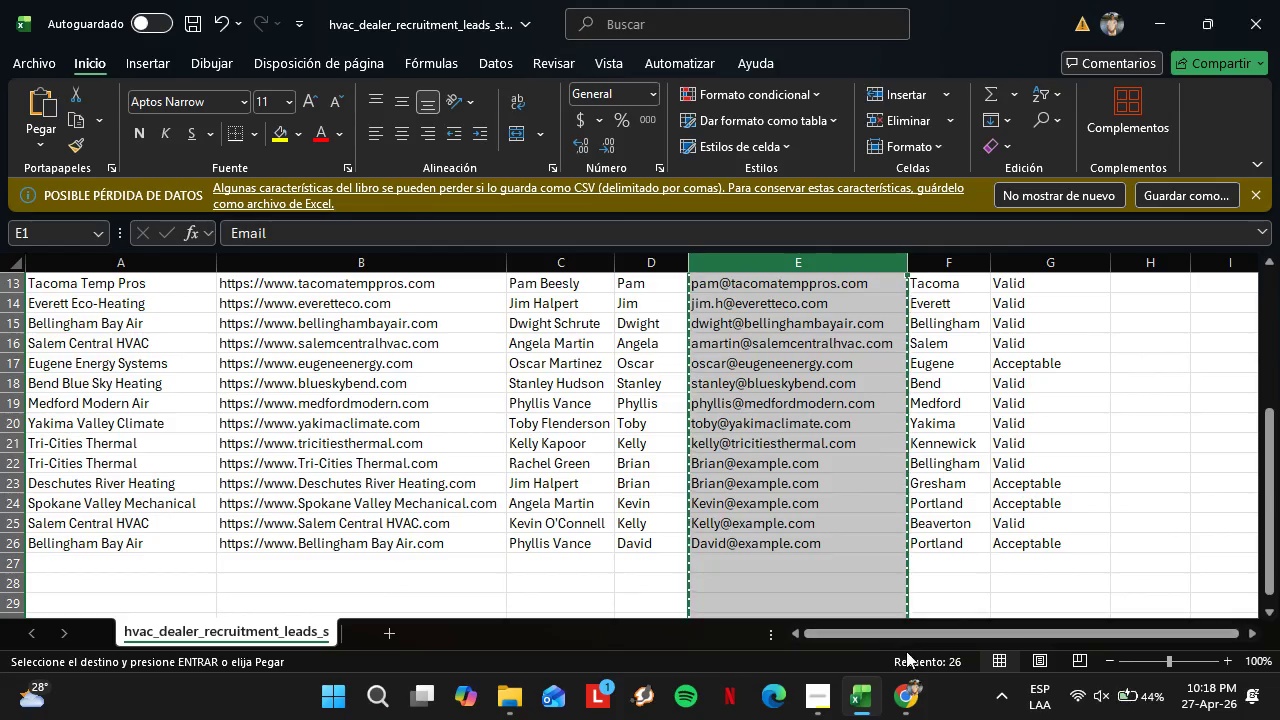 
key(Control+C)
 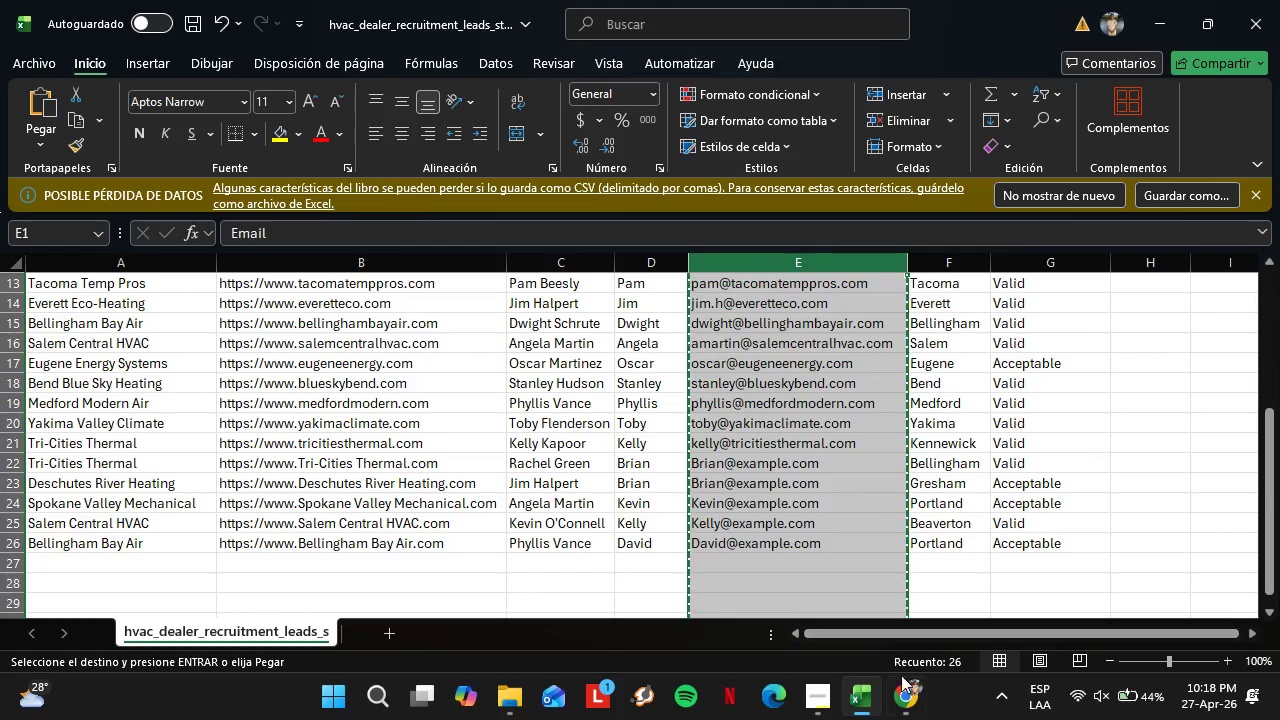 
left_click([908, 705])
 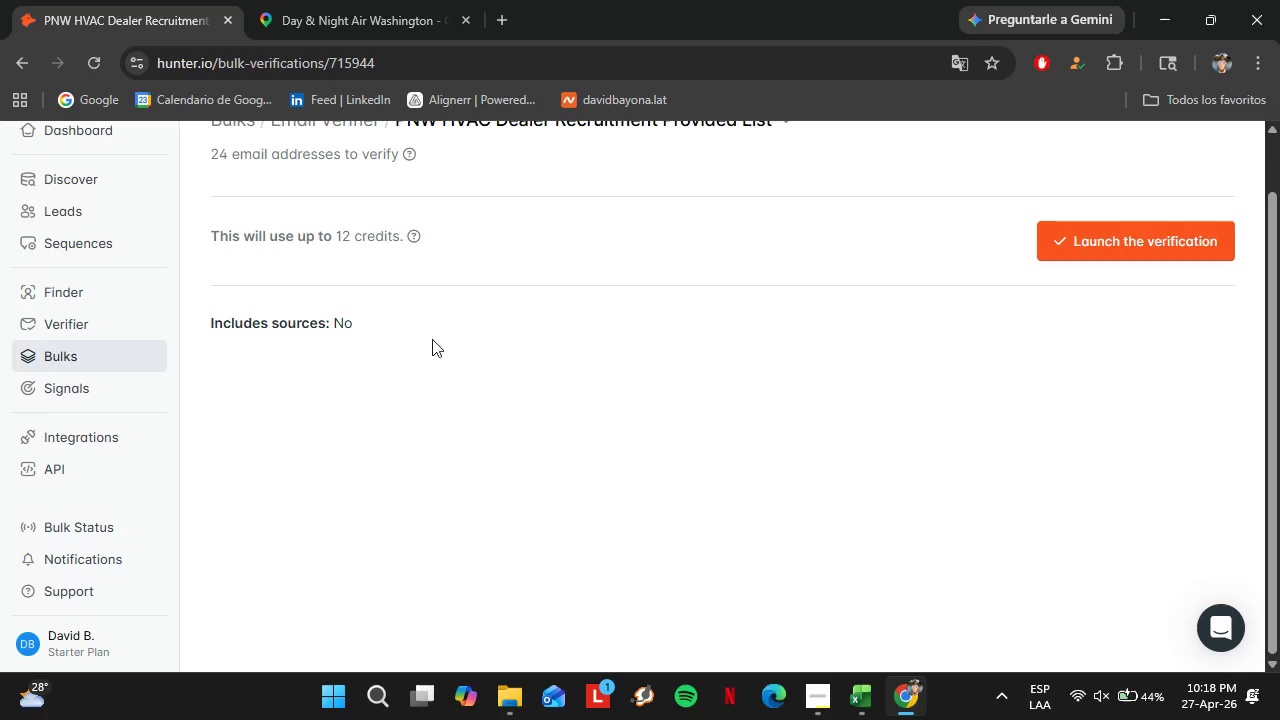 
left_click([326, 185])
 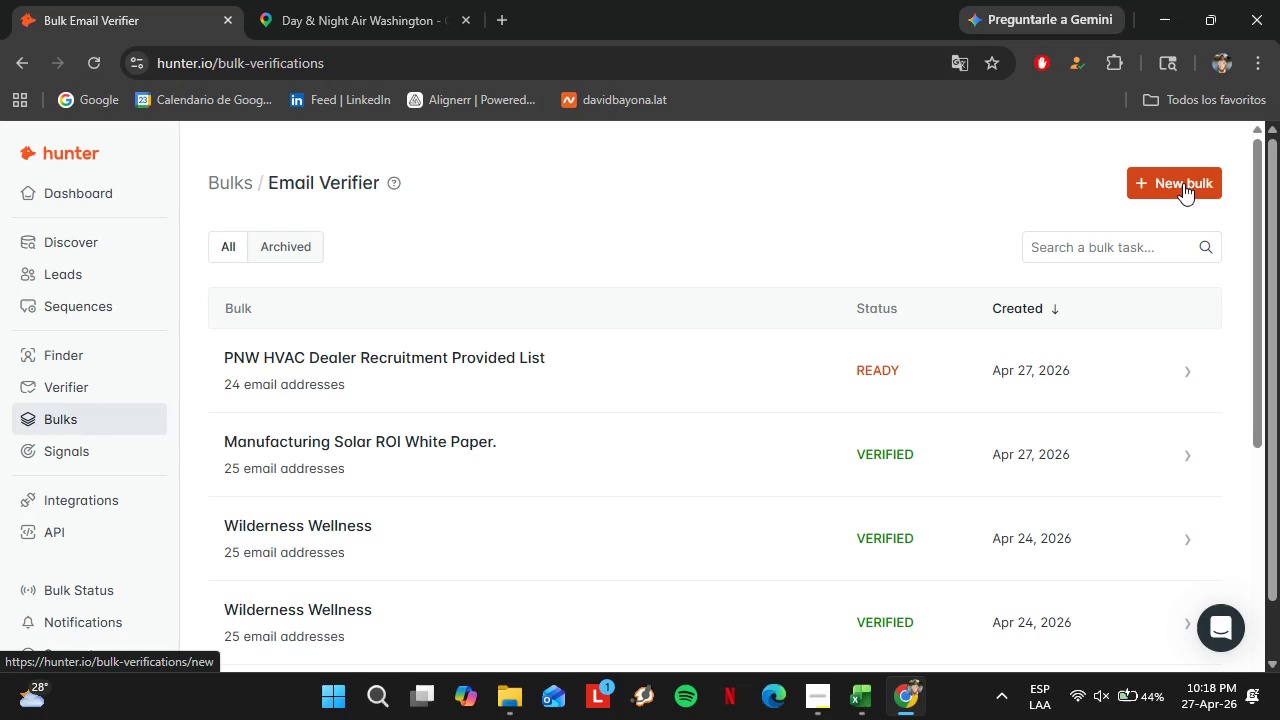 
scroll: coordinate [304, 243], scroll_direction: up, amount: 3.0
 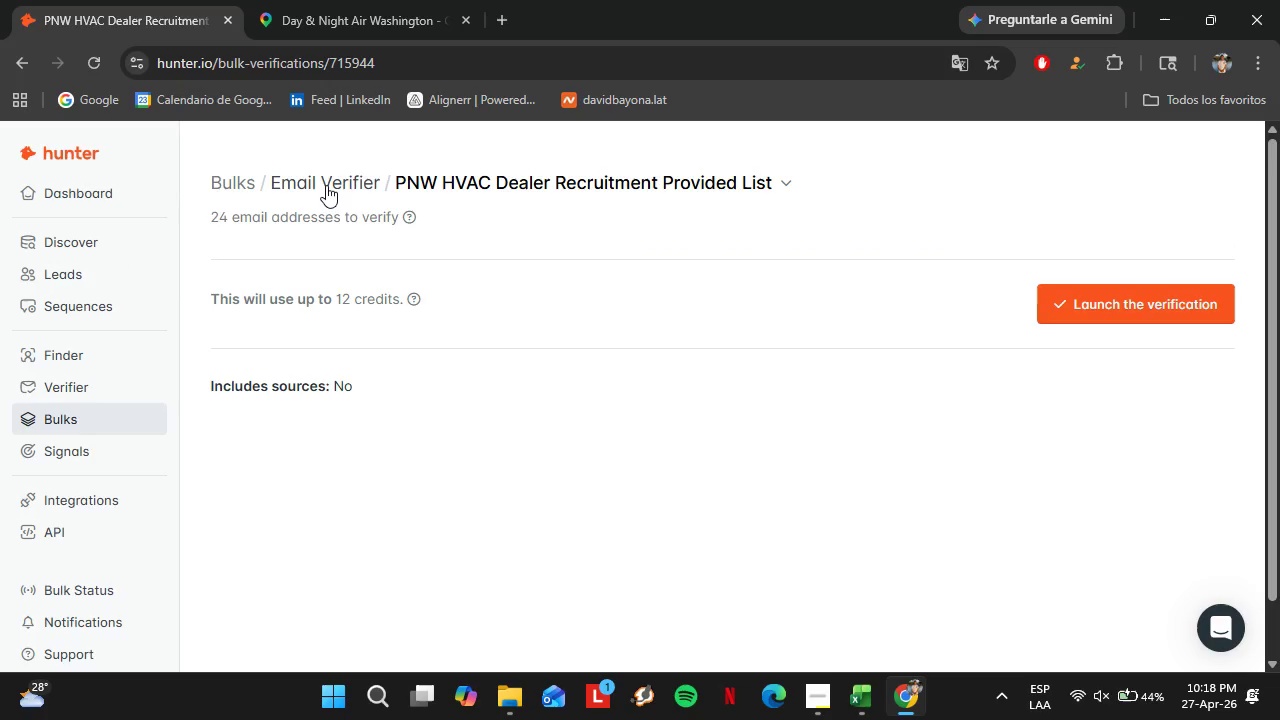 
left_click([1069, 373])
 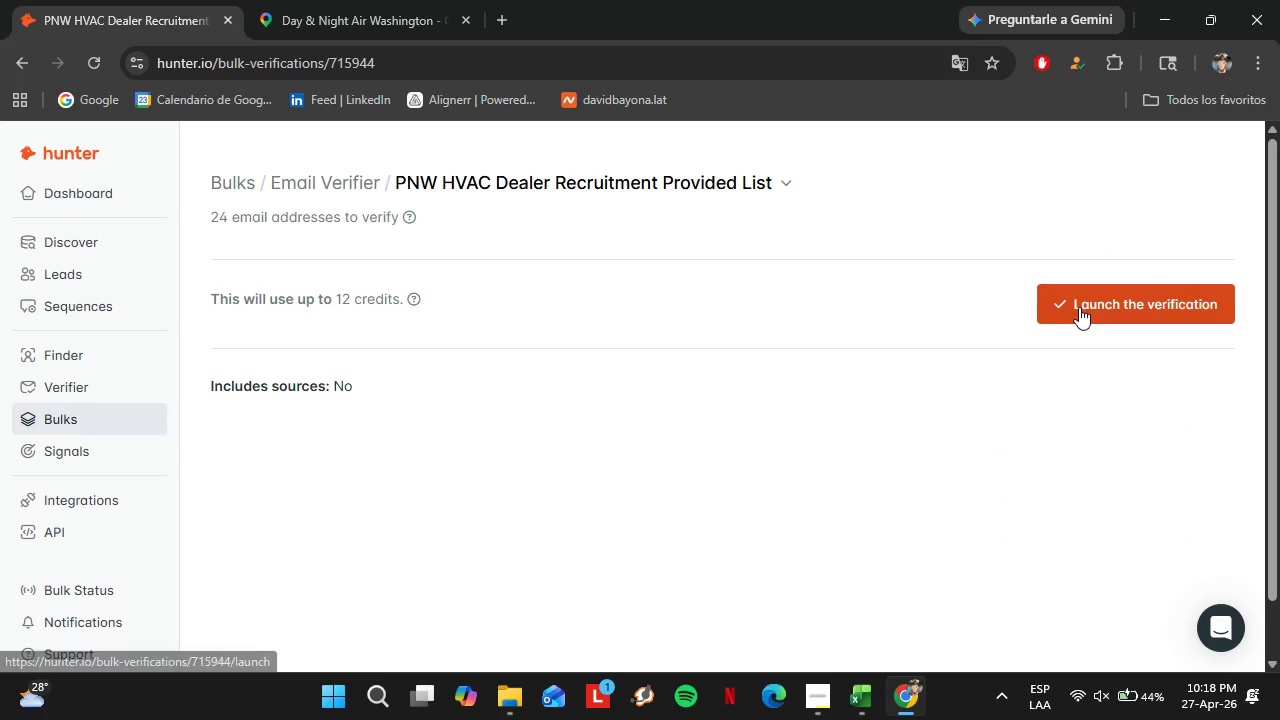 
left_click([1079, 307])
 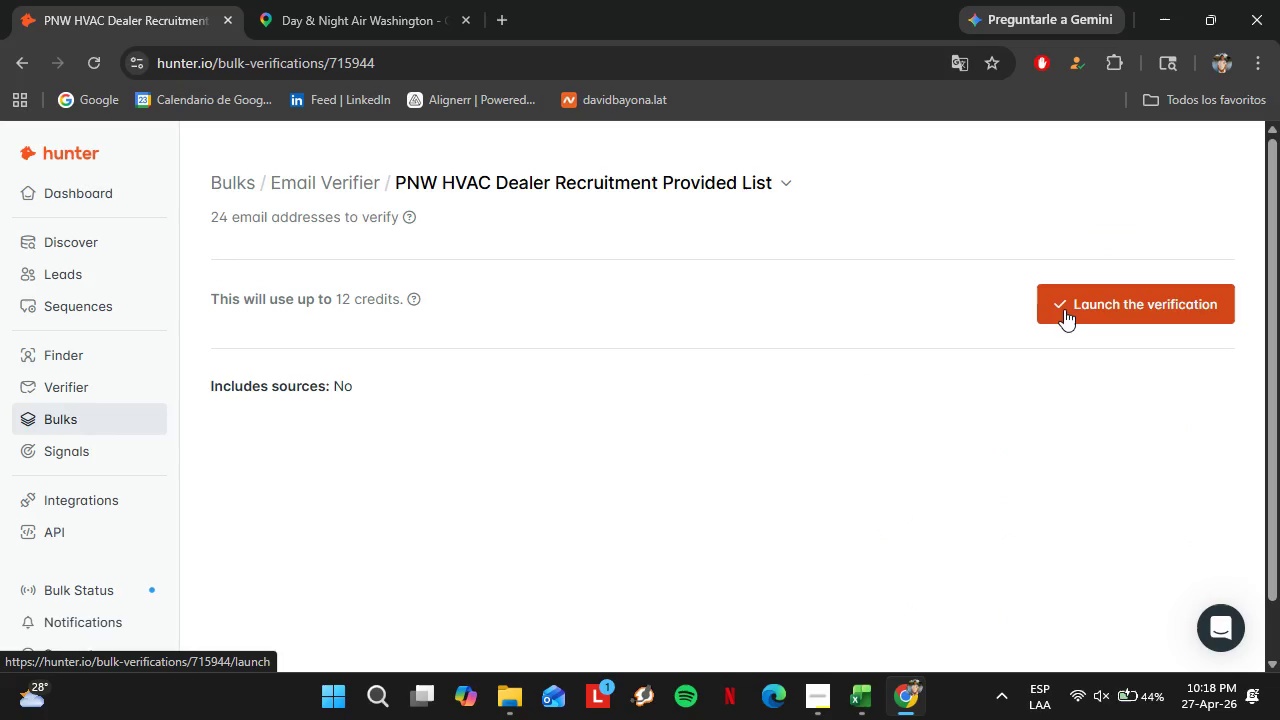 
mouse_move([1015, 348])
 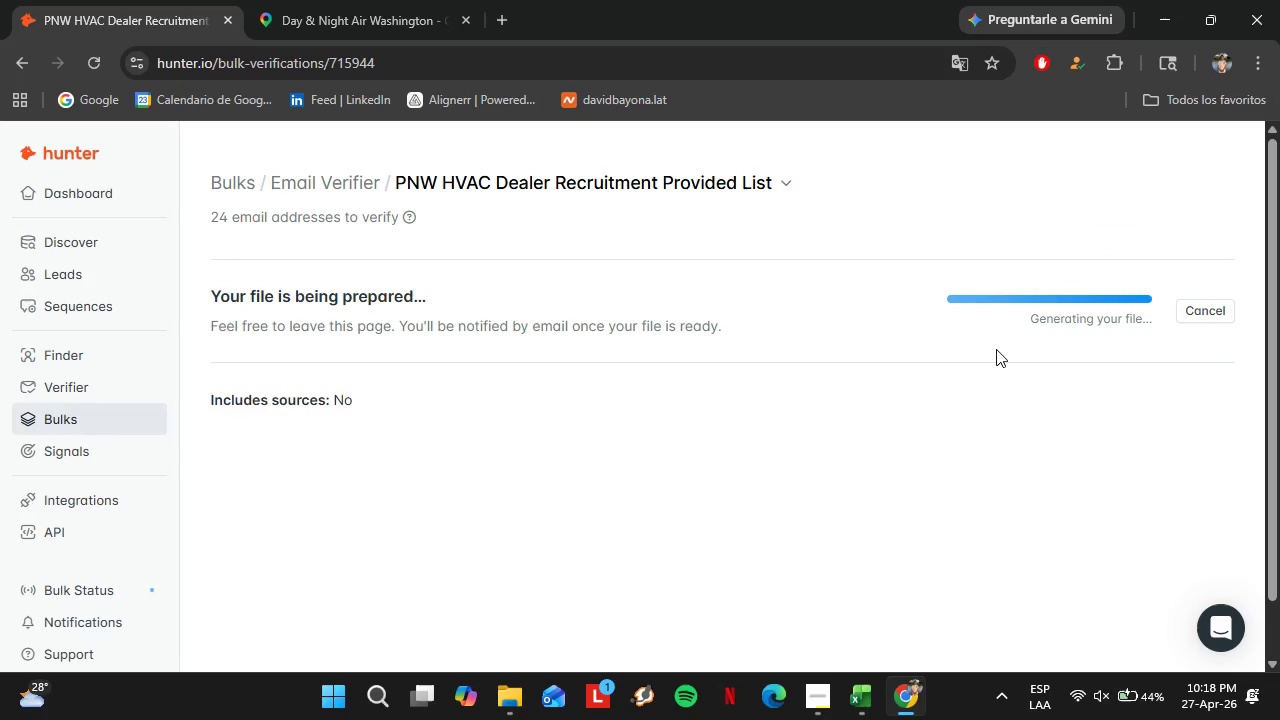 
wait(5.03)
 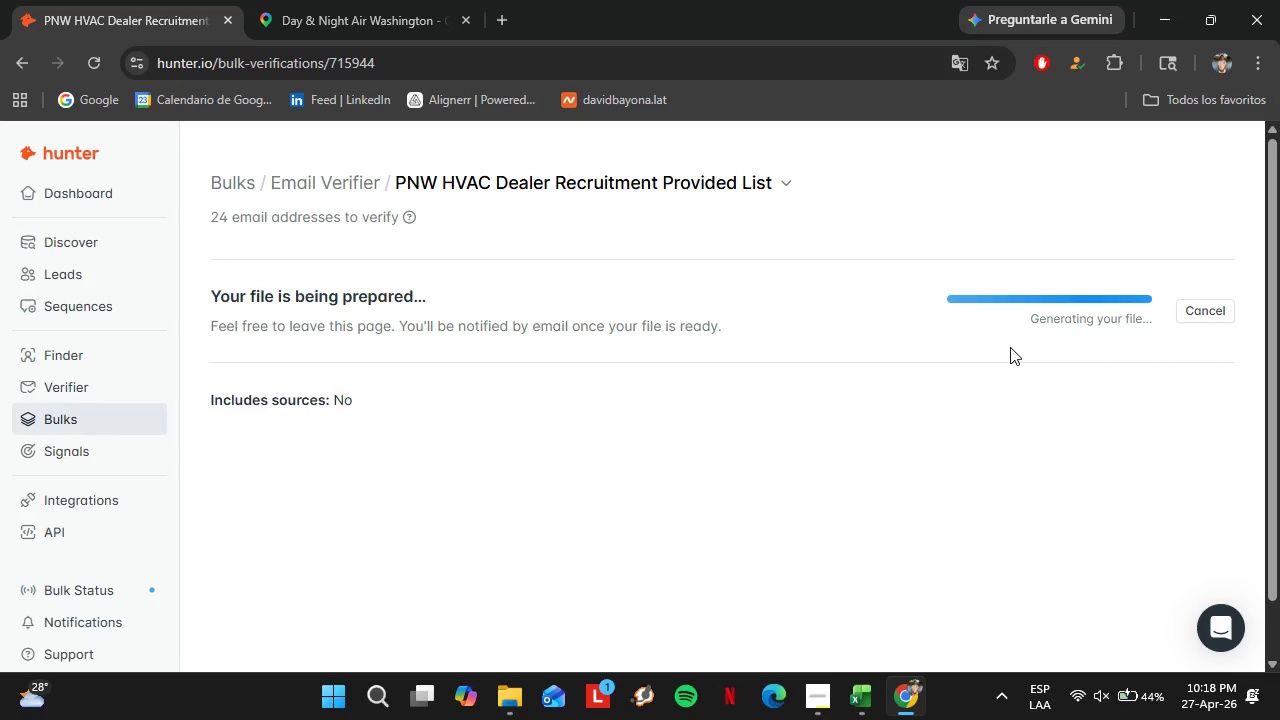 
mouse_move([724, 403])
 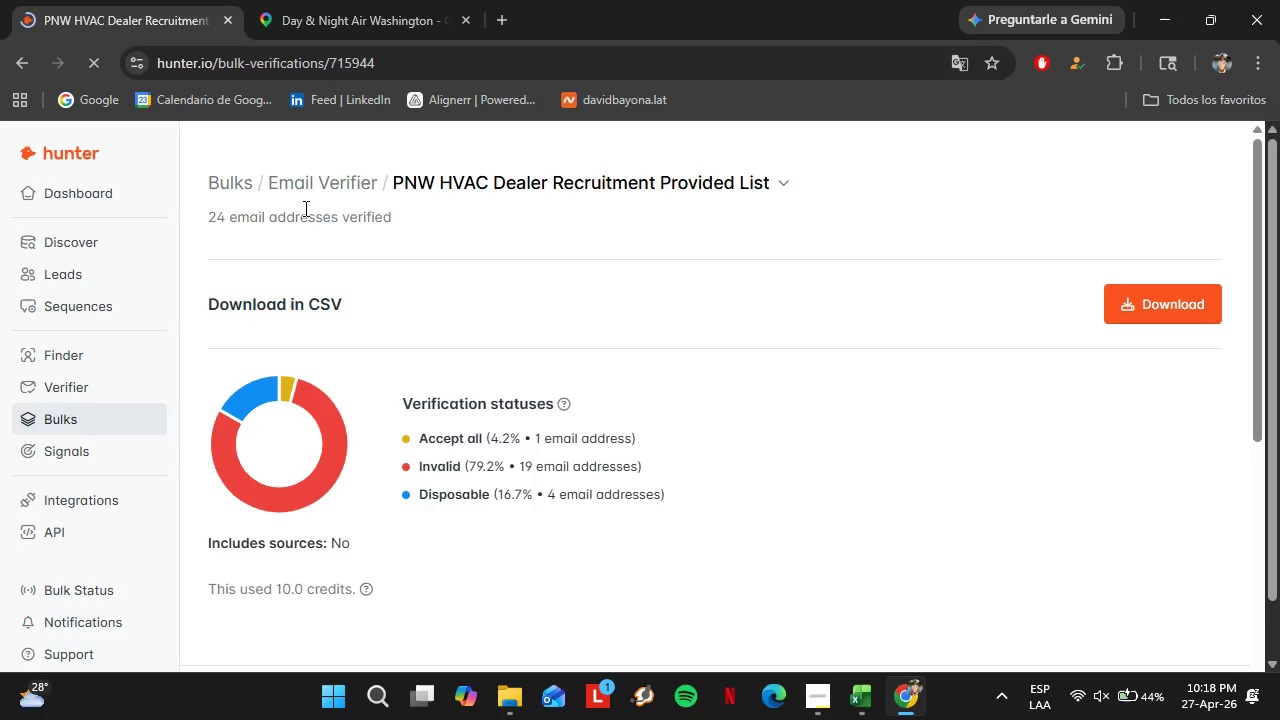 
left_click([240, 191])
 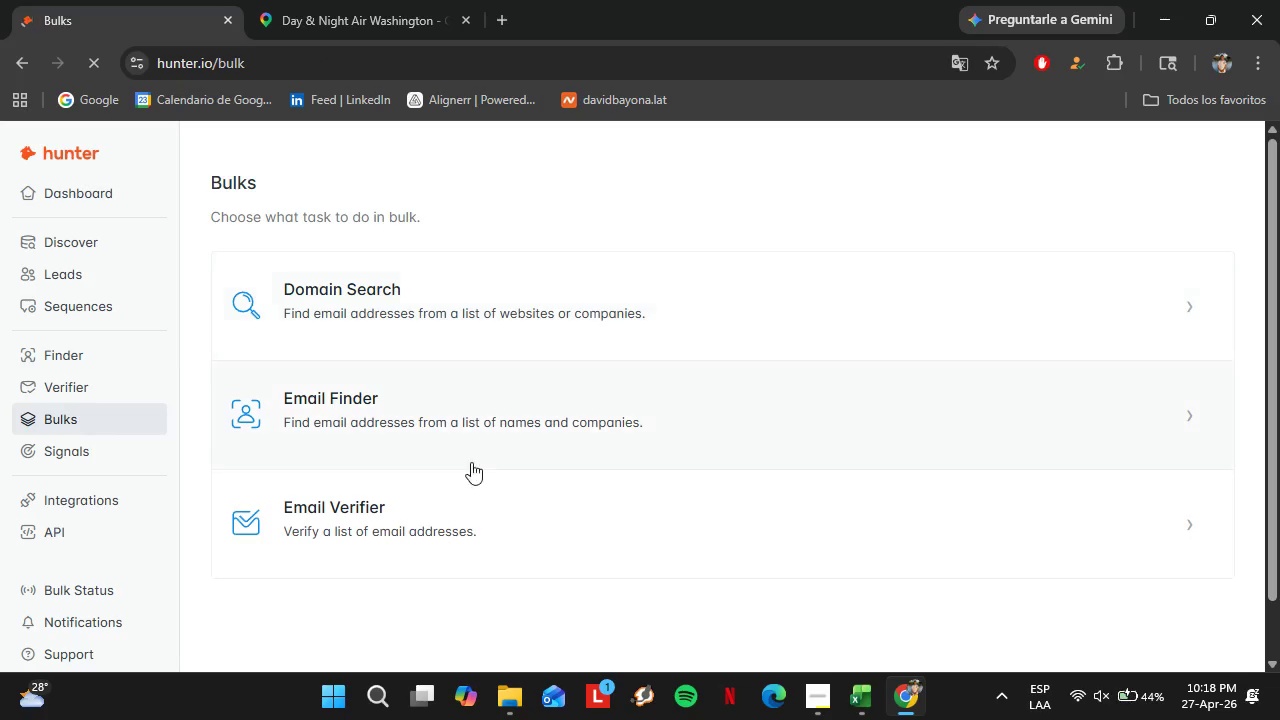 
left_click([387, 509])
 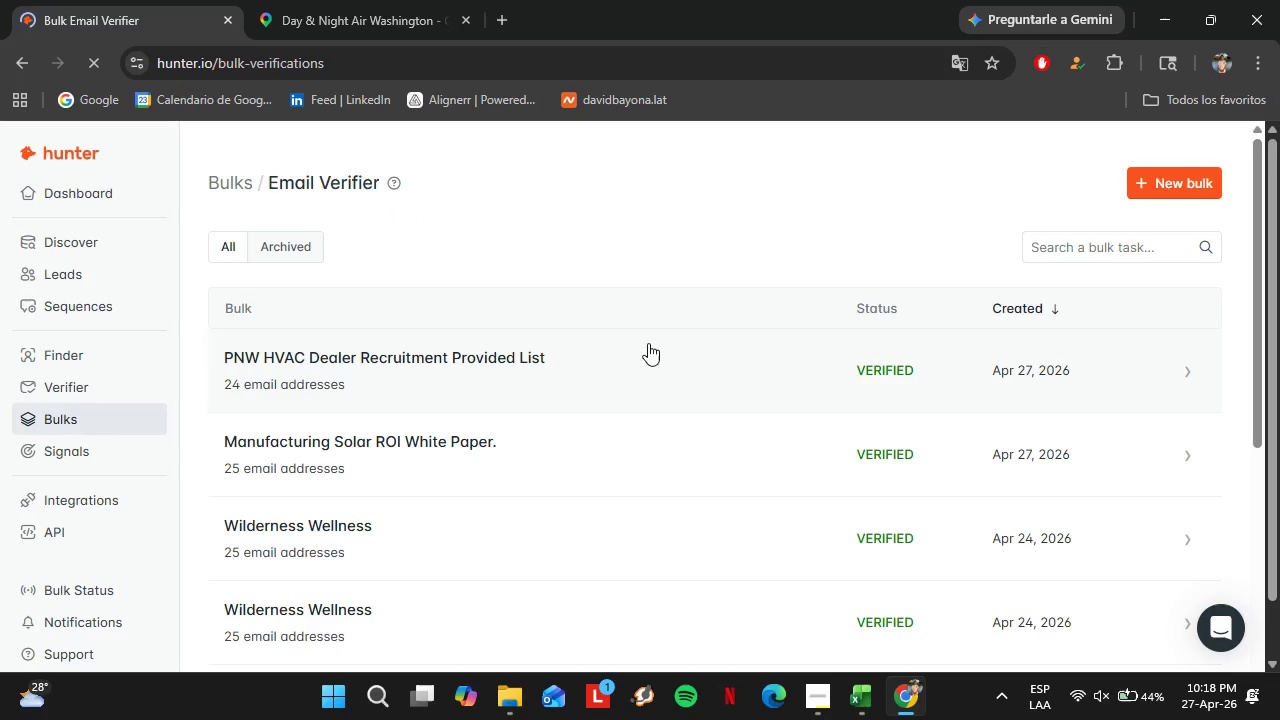 
left_click_drag(start_coordinate=[566, 365], to_coordinate=[224, 358])
 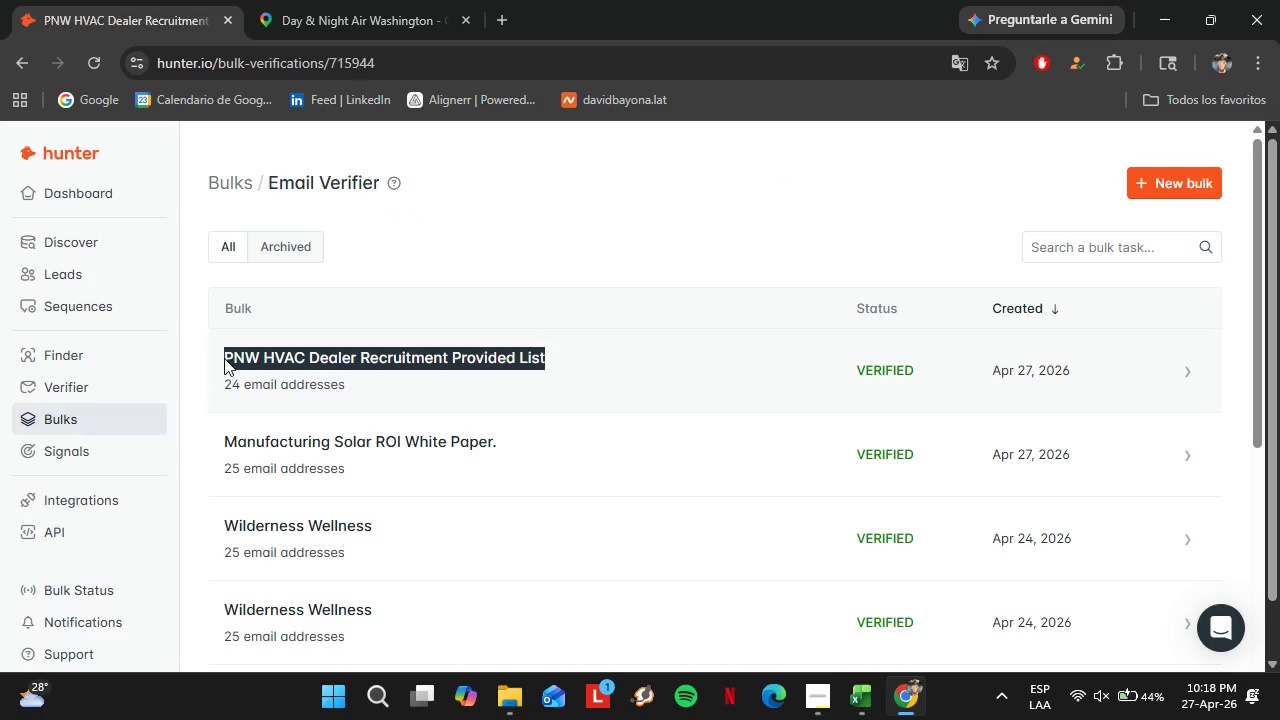 
hold_key(key=ControlLeft, duration=0.64)
 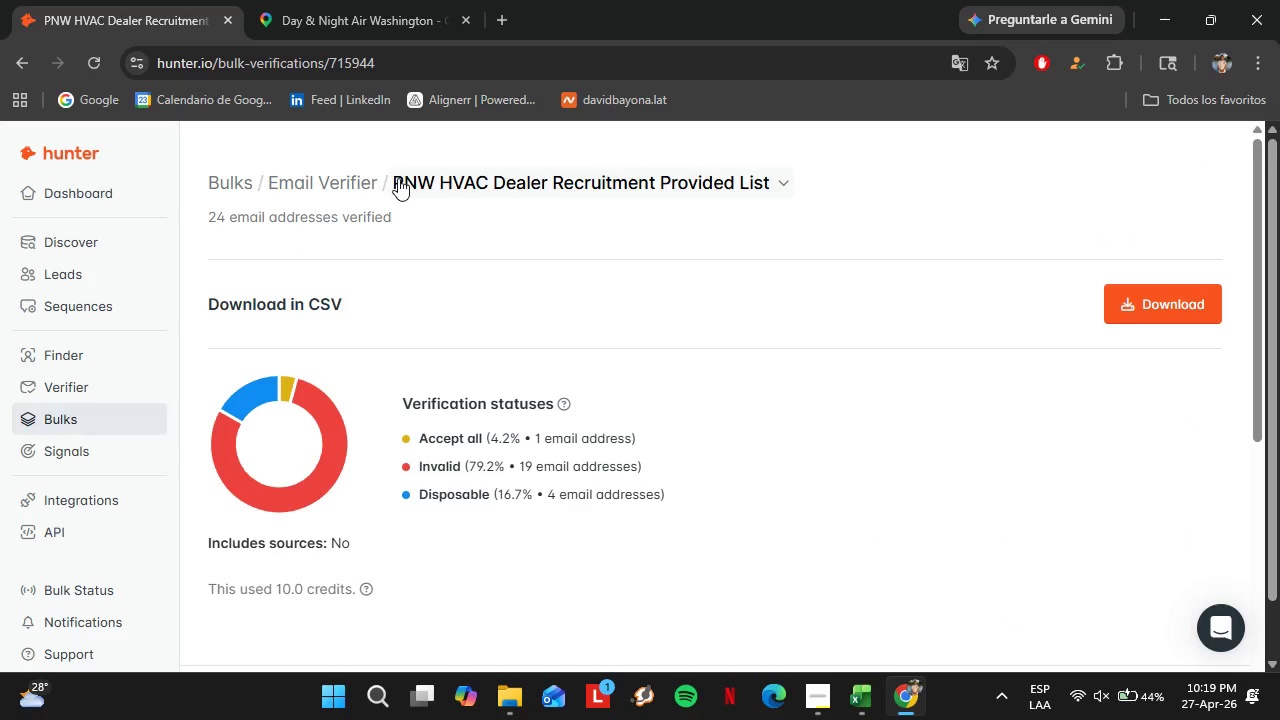 
left_click_drag(start_coordinate=[398, 178], to_coordinate=[779, 179])
 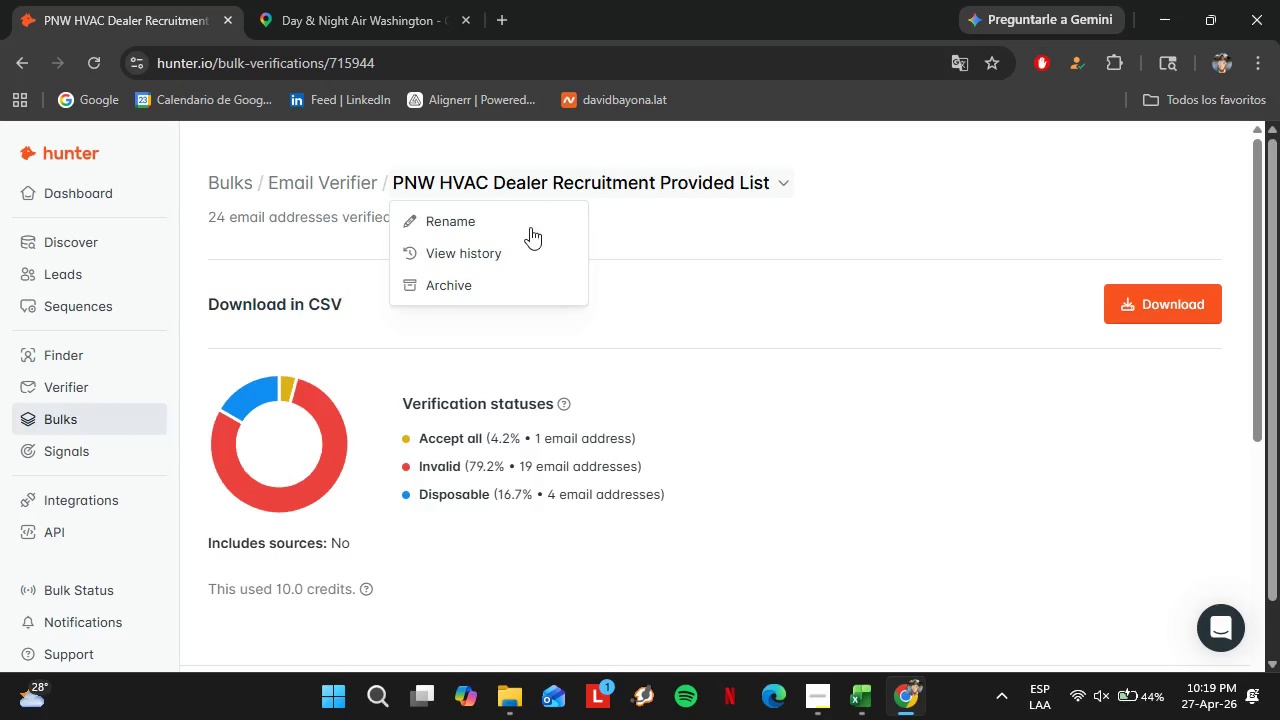 
left_click([521, 228])
 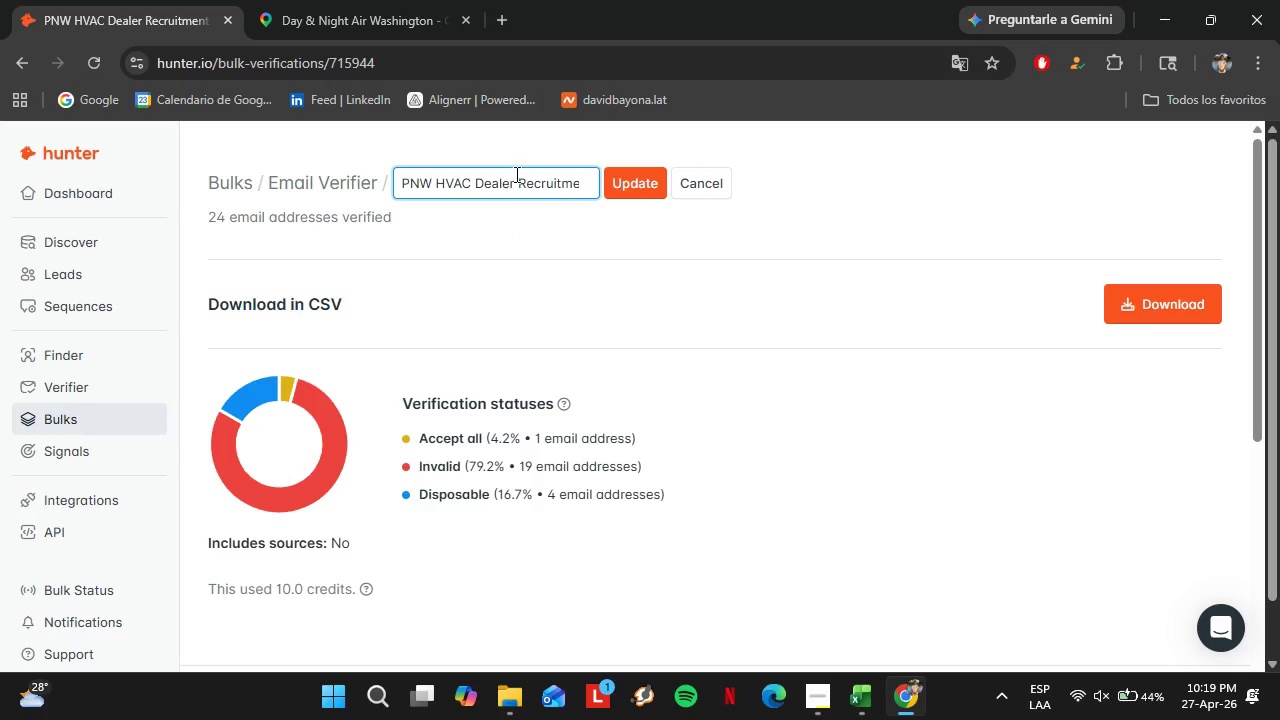 
double_click([515, 174])
 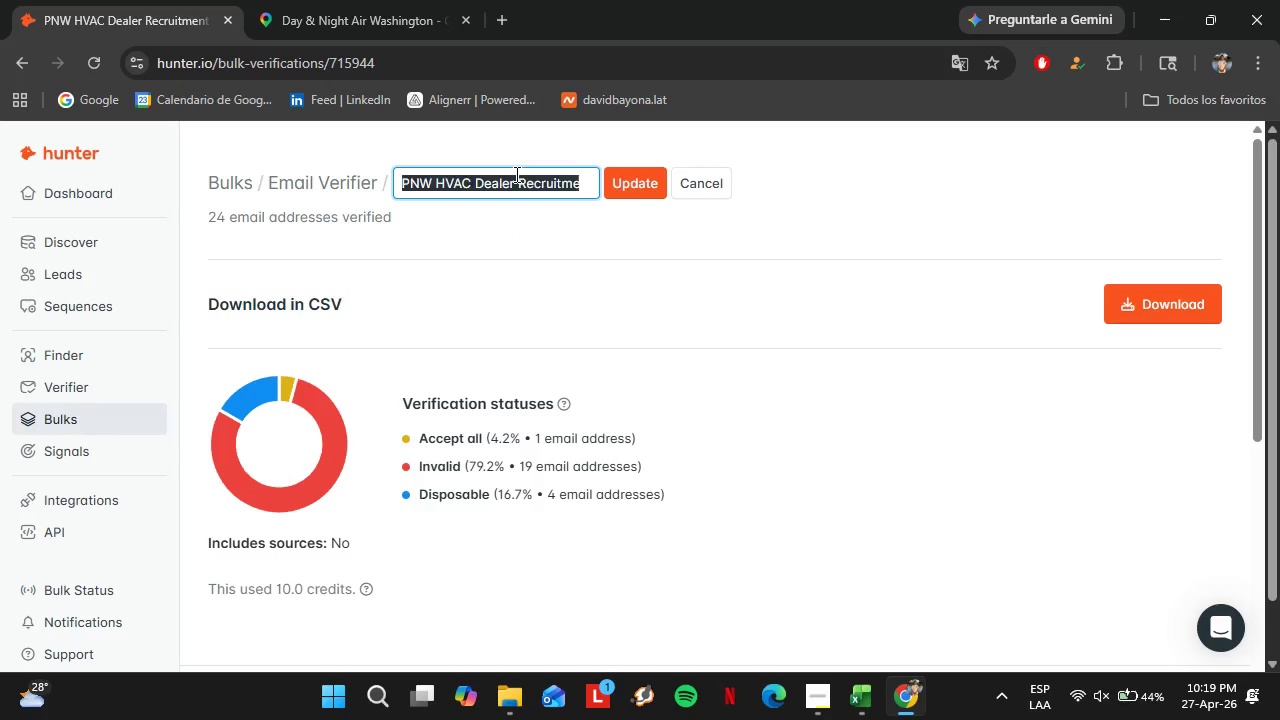 
triple_click([515, 174])
 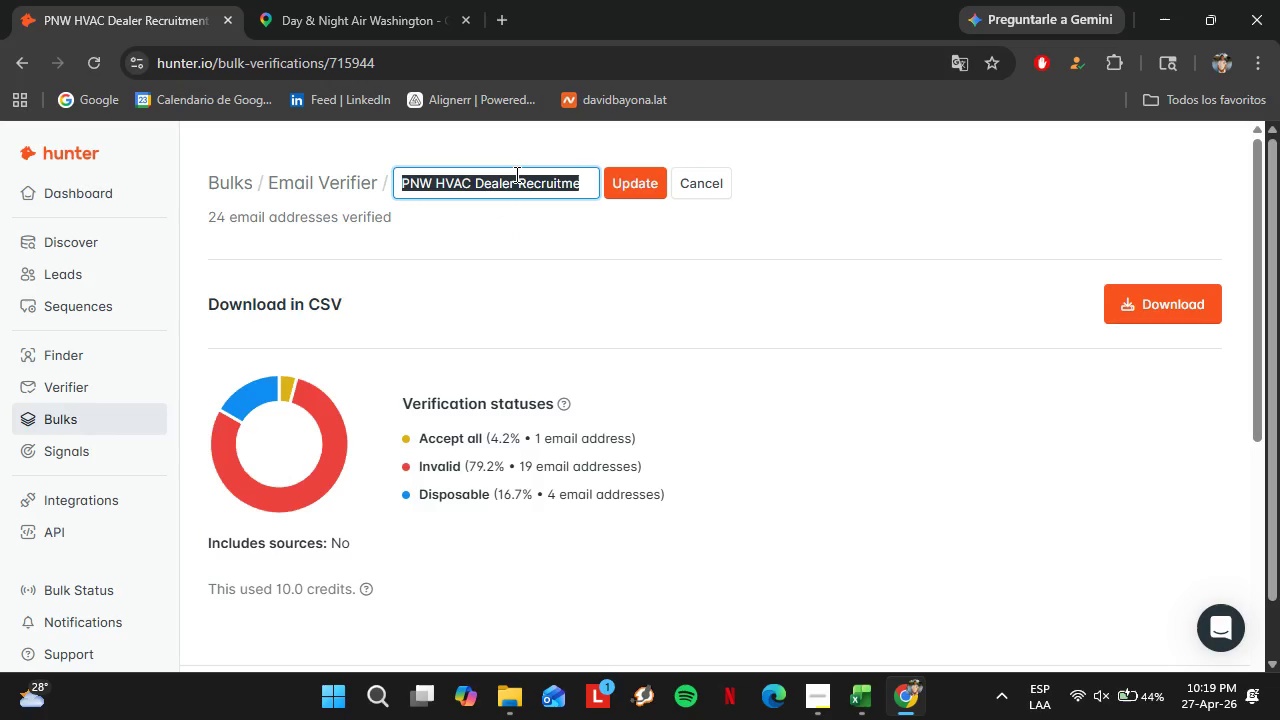 
key(Control+C)
 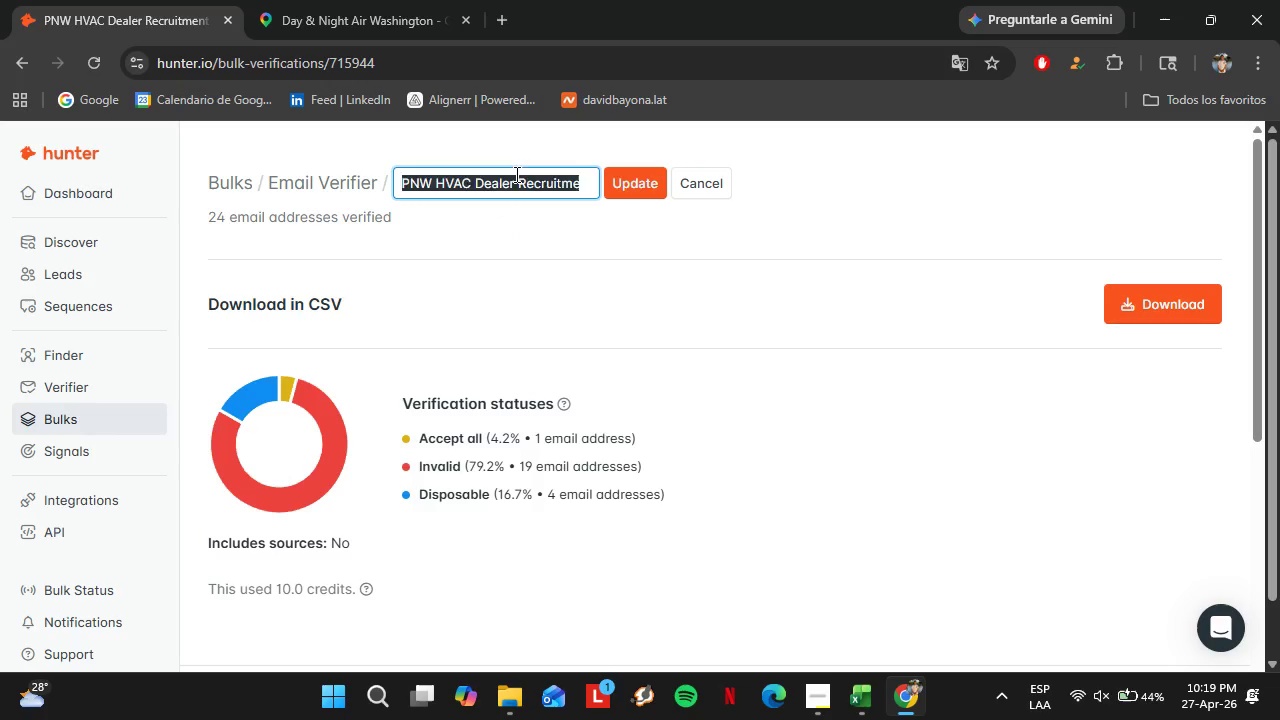 
key(1)
 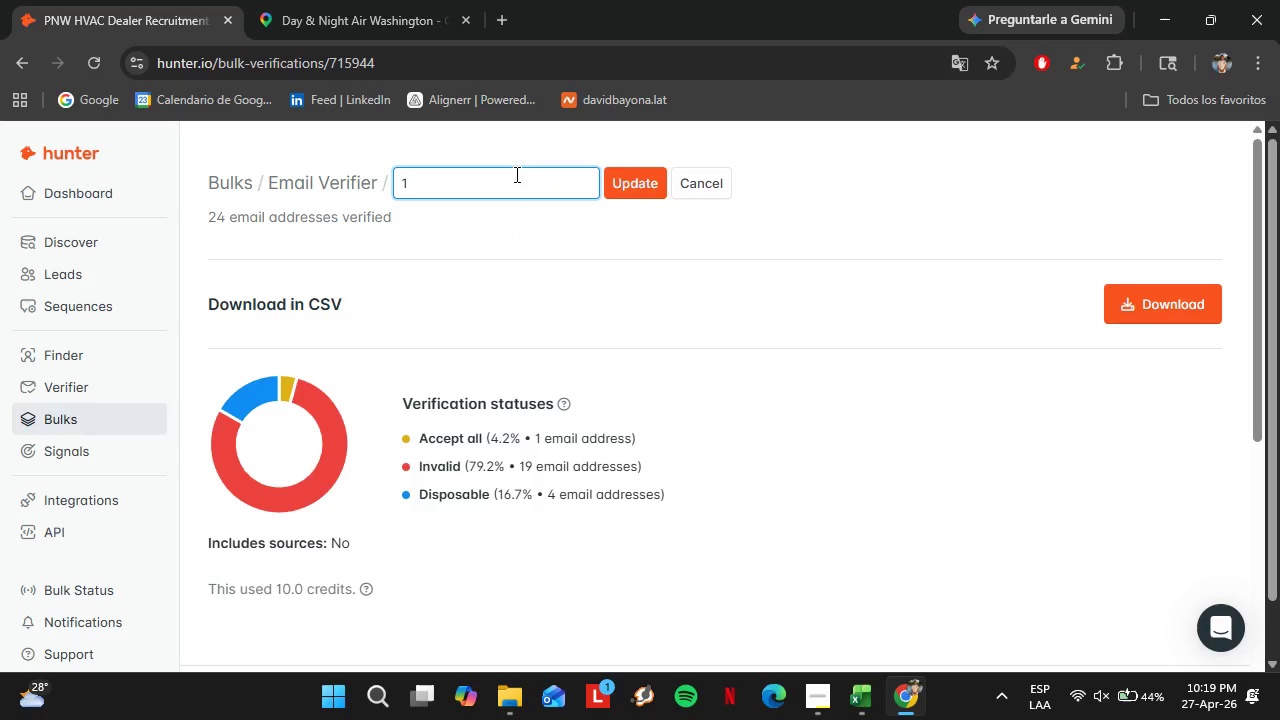 
key(Enter)
 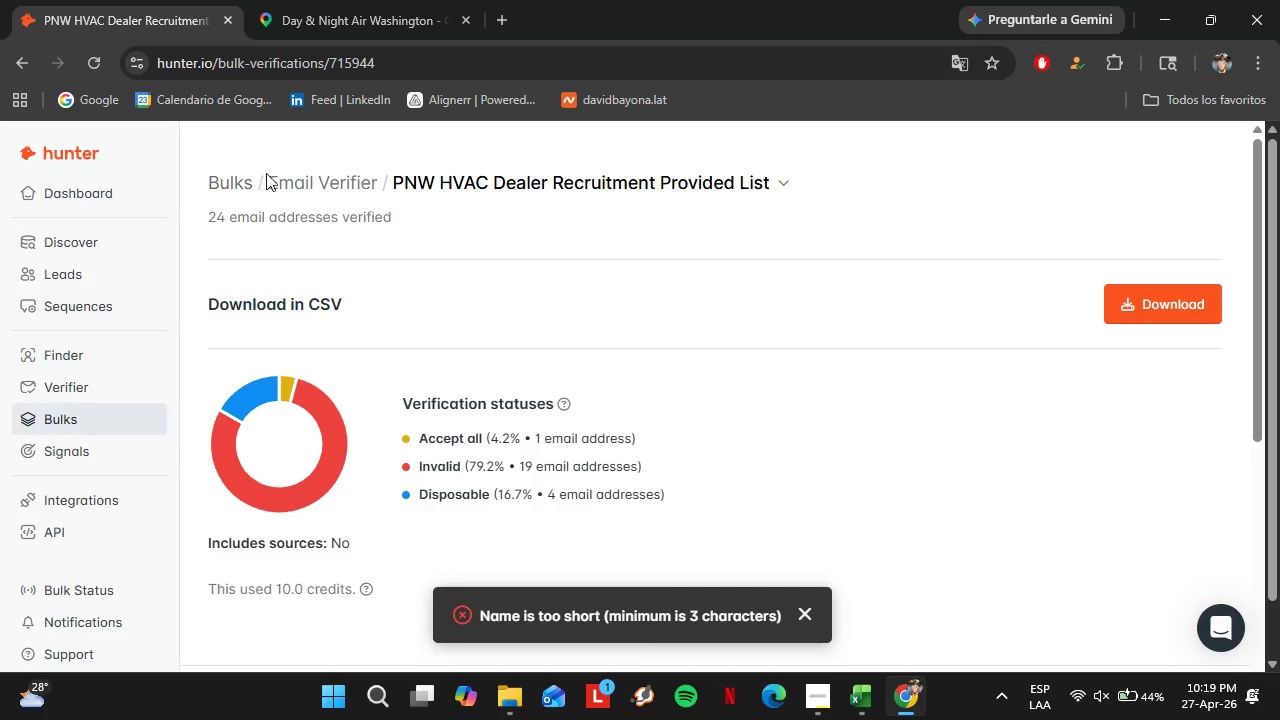 
left_click([254, 181])
 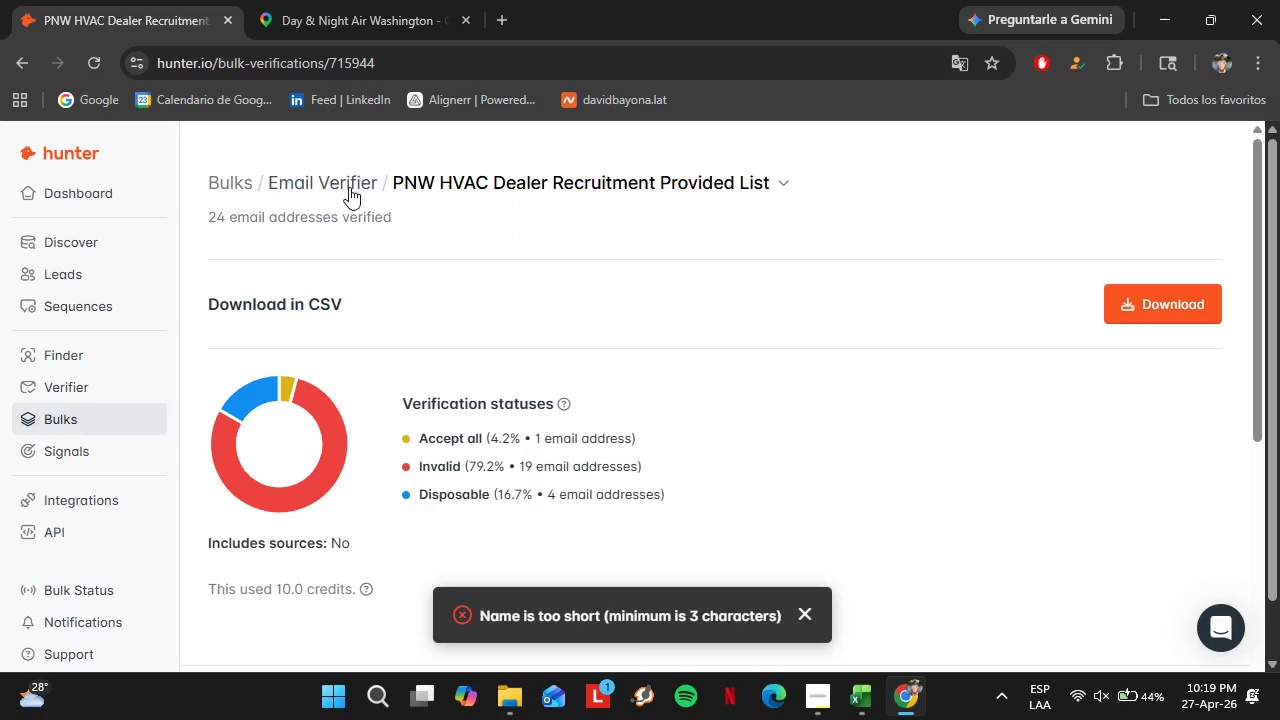 
left_click([349, 187])
 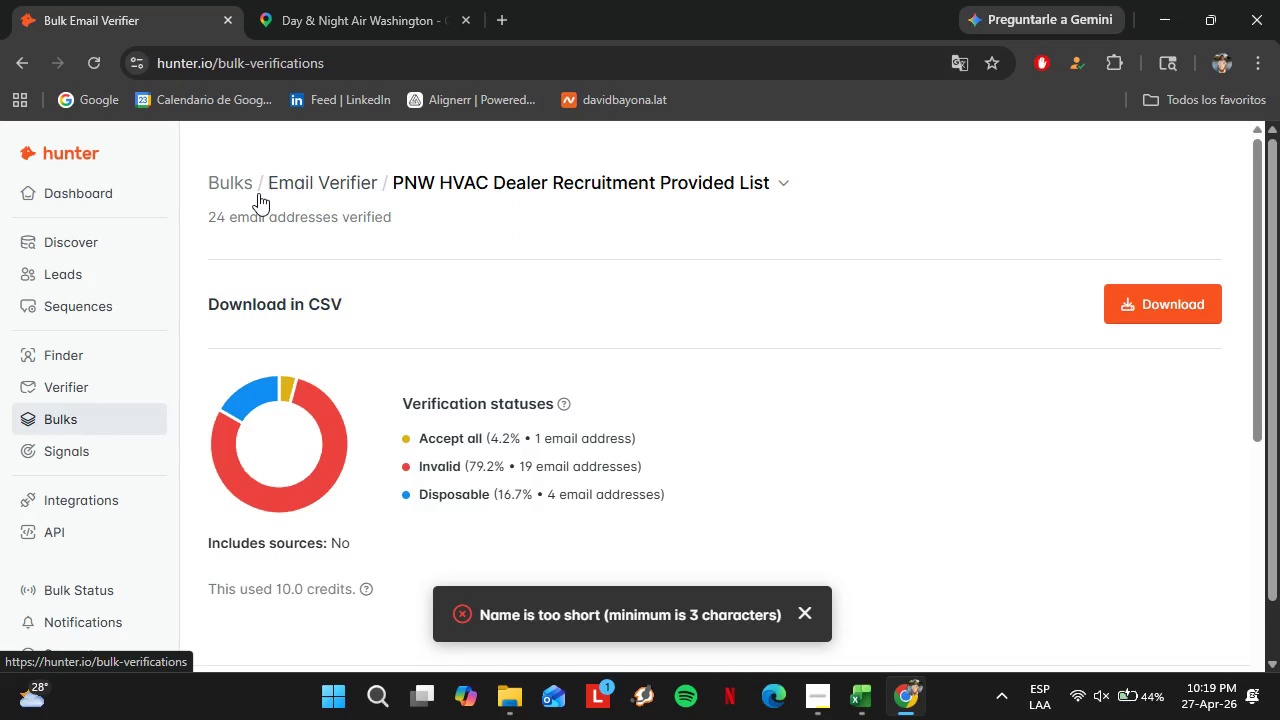 
left_click([247, 190])
 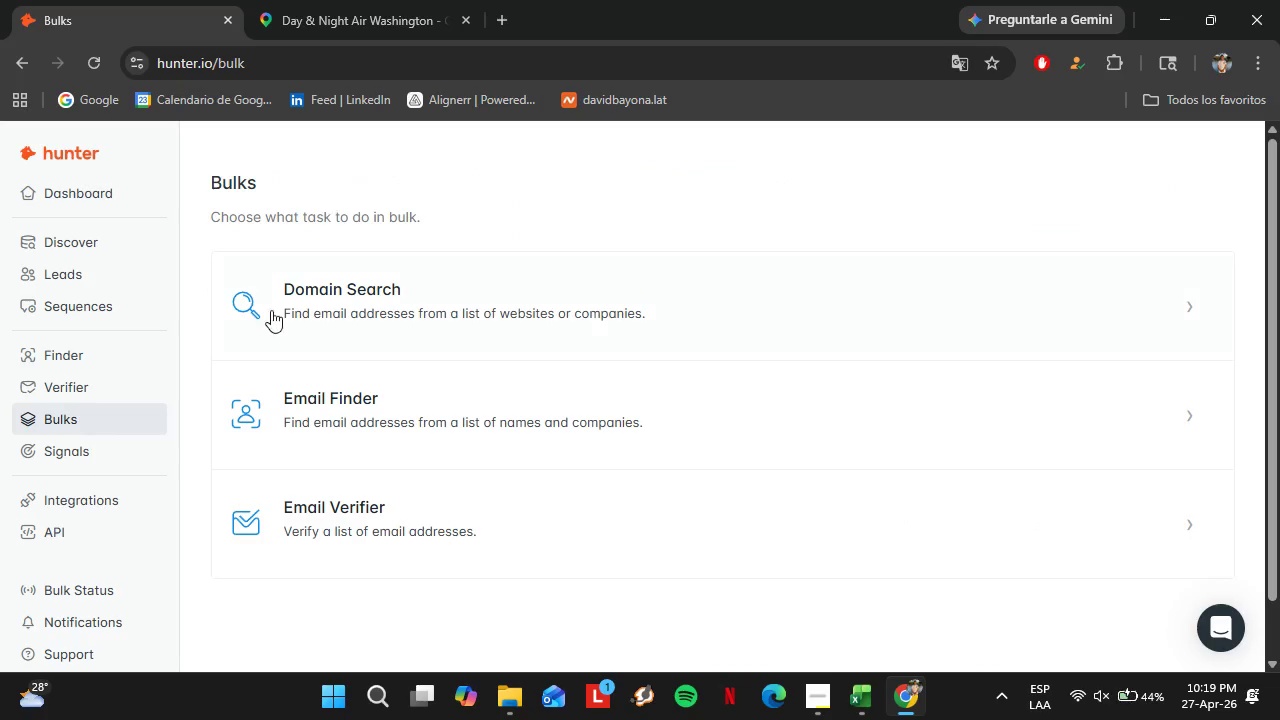 
left_click([365, 539])
 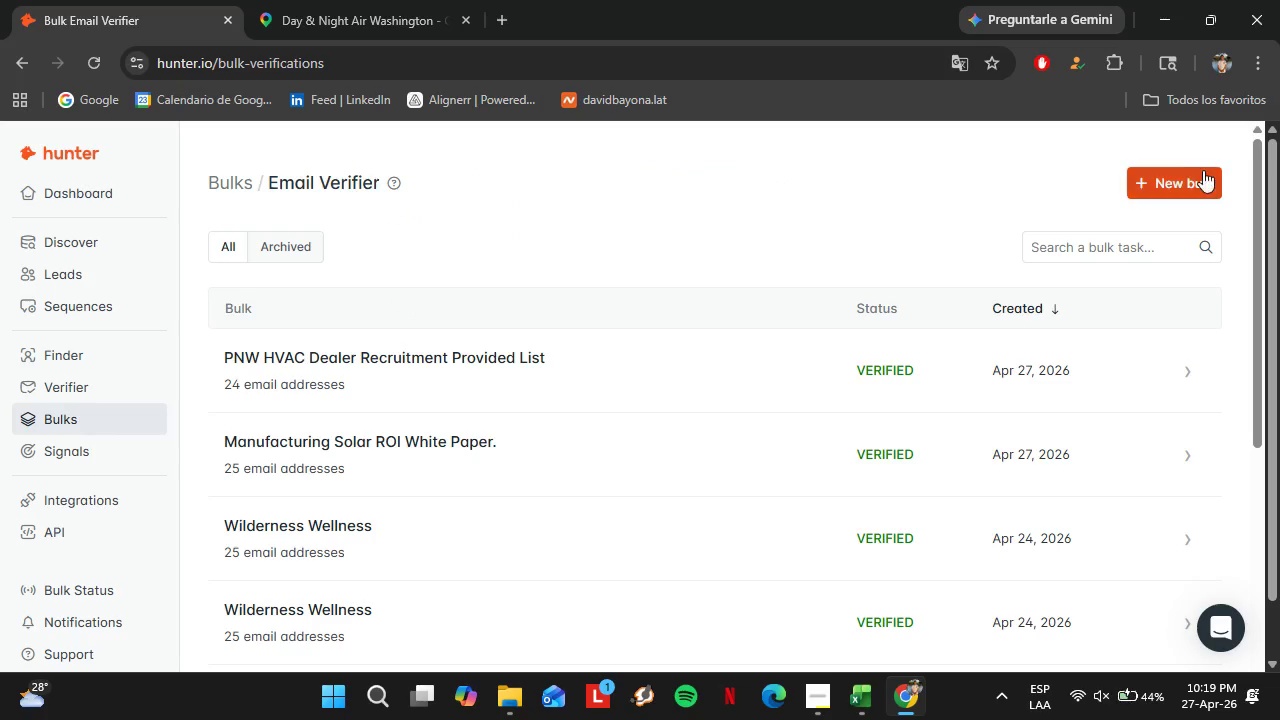 
left_click([1199, 169])
 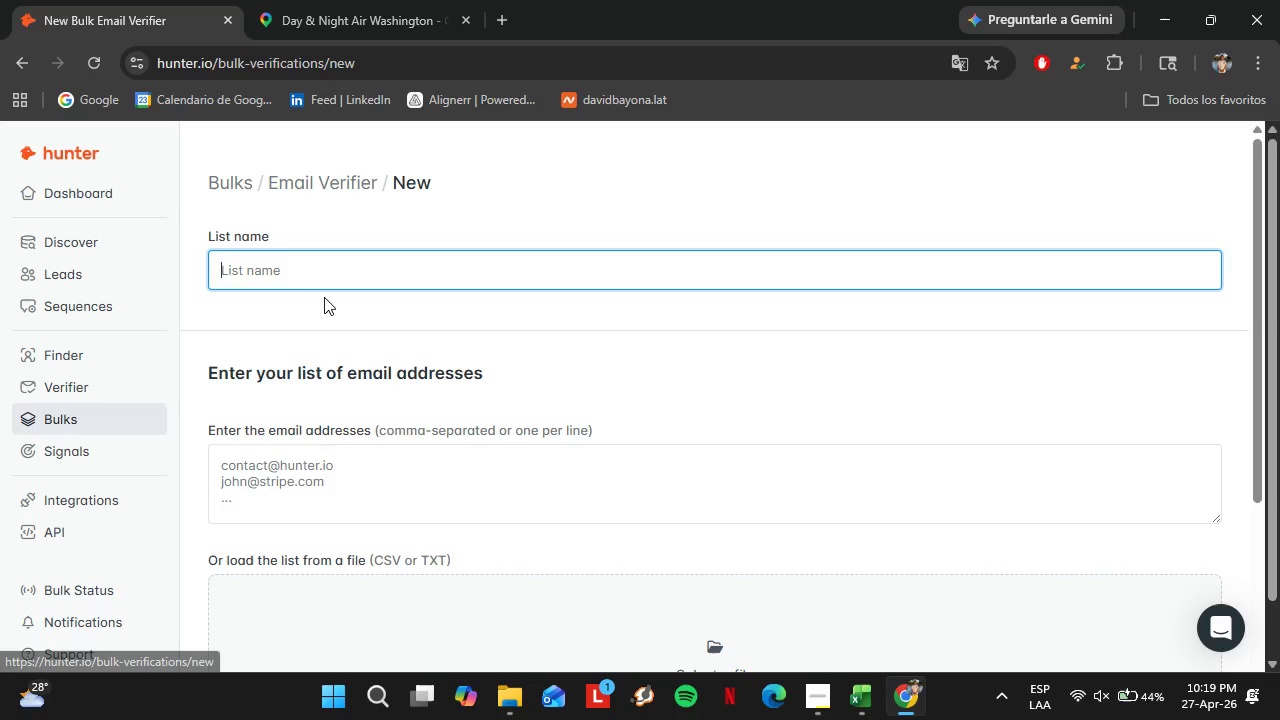 
key(Control+V)
 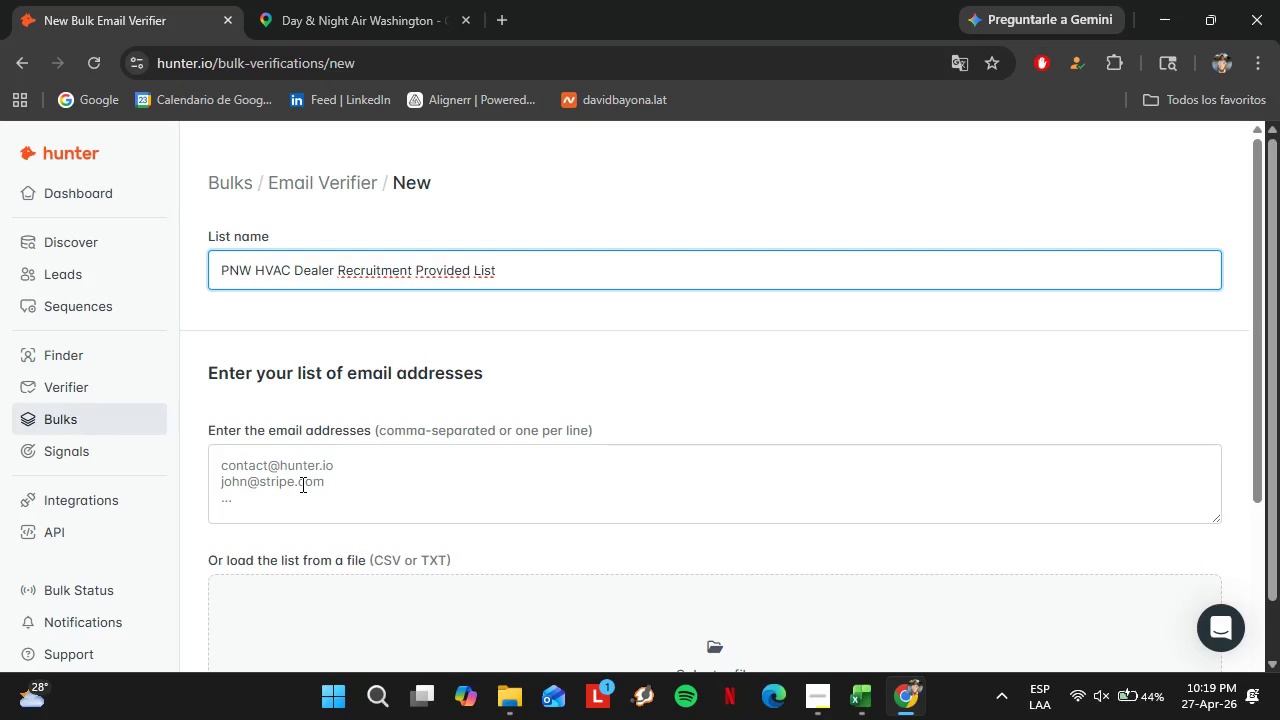 
left_click([301, 484])
 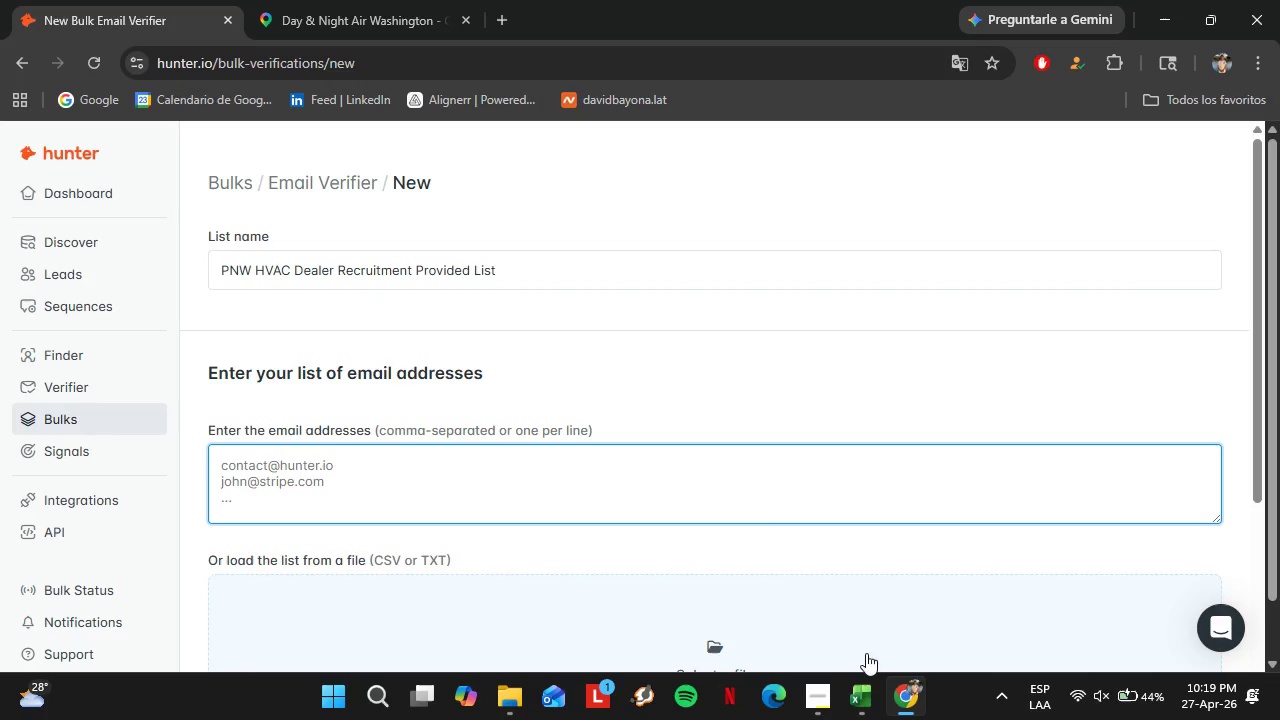 
left_click([867, 690])
 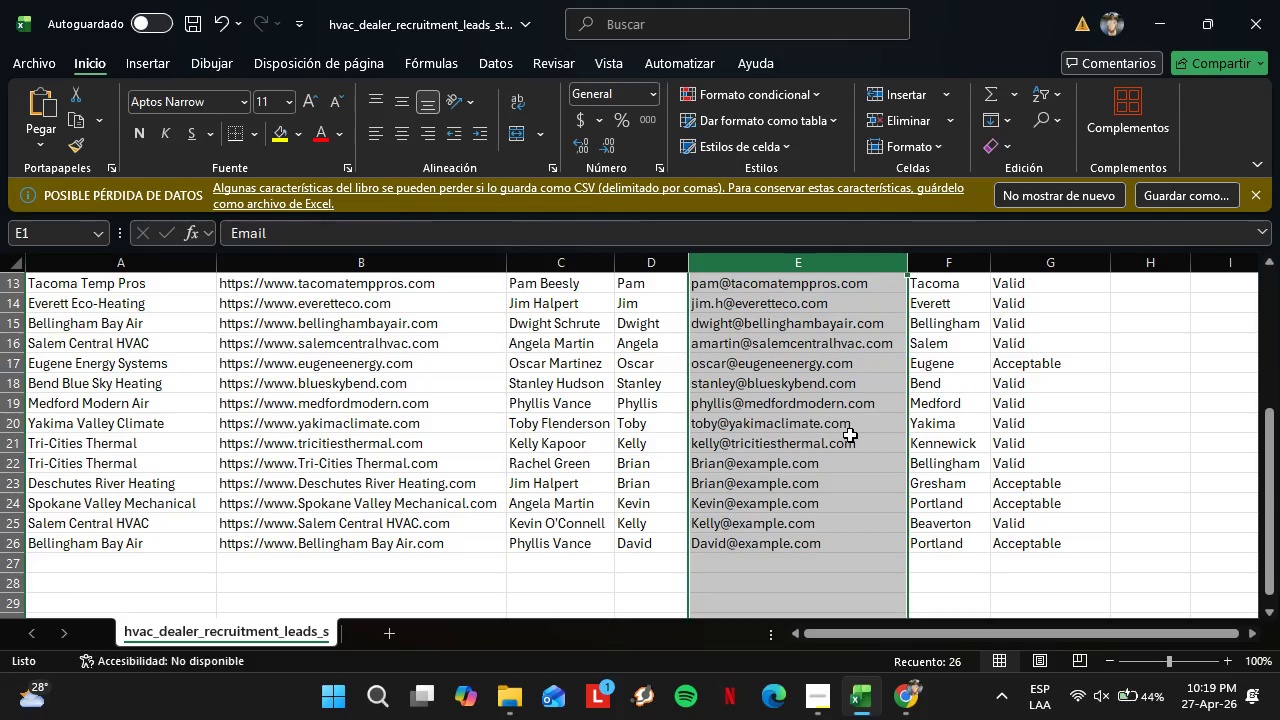 
key(Control+C)
 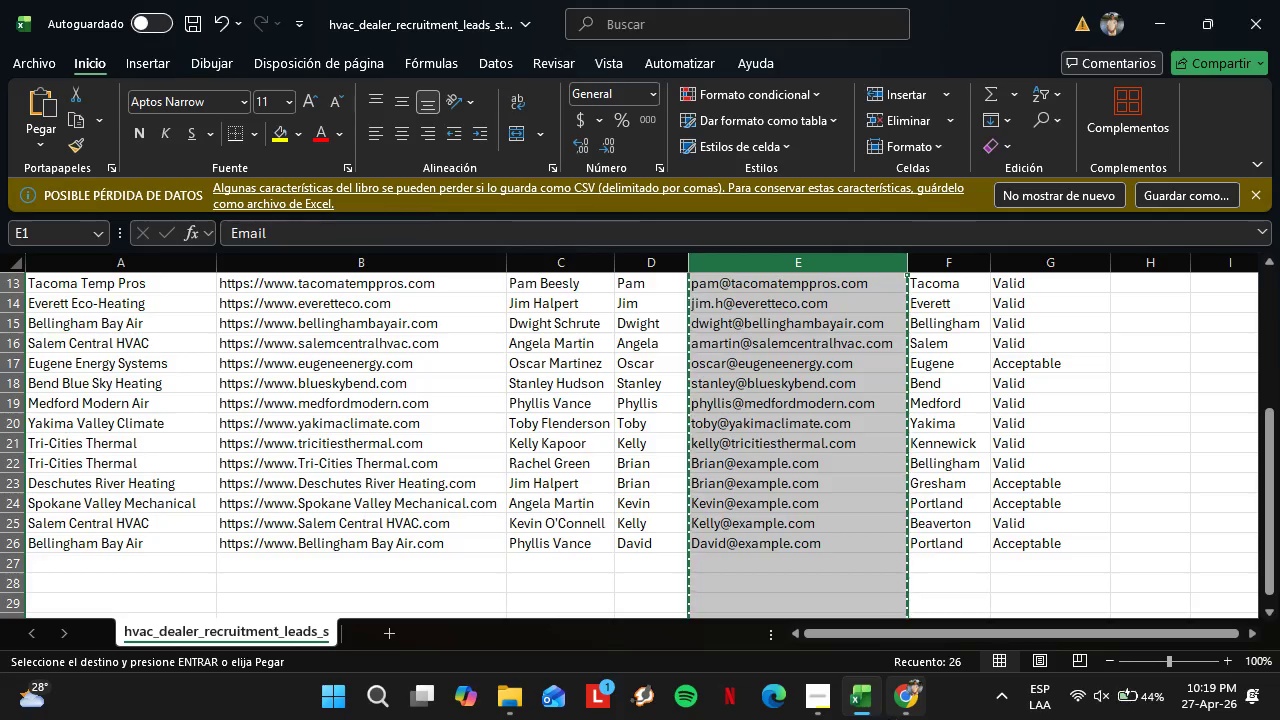 
left_click([888, 719])
 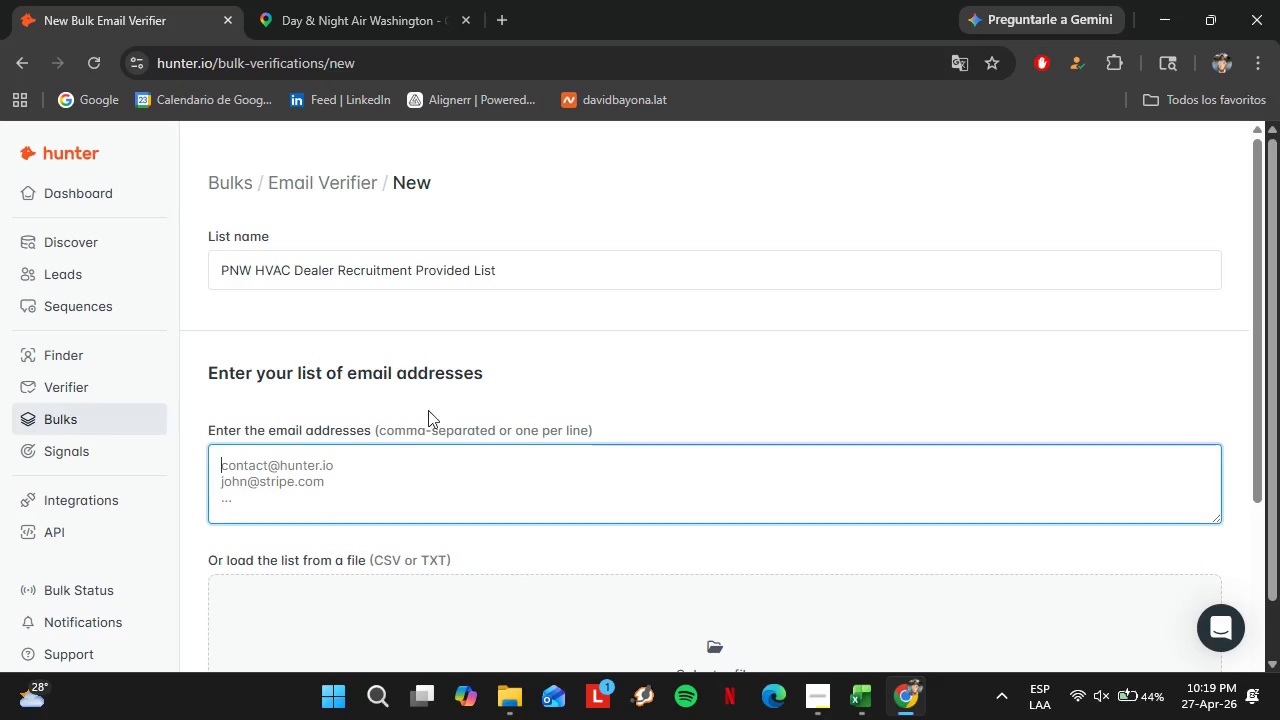 
key(Control+V)
 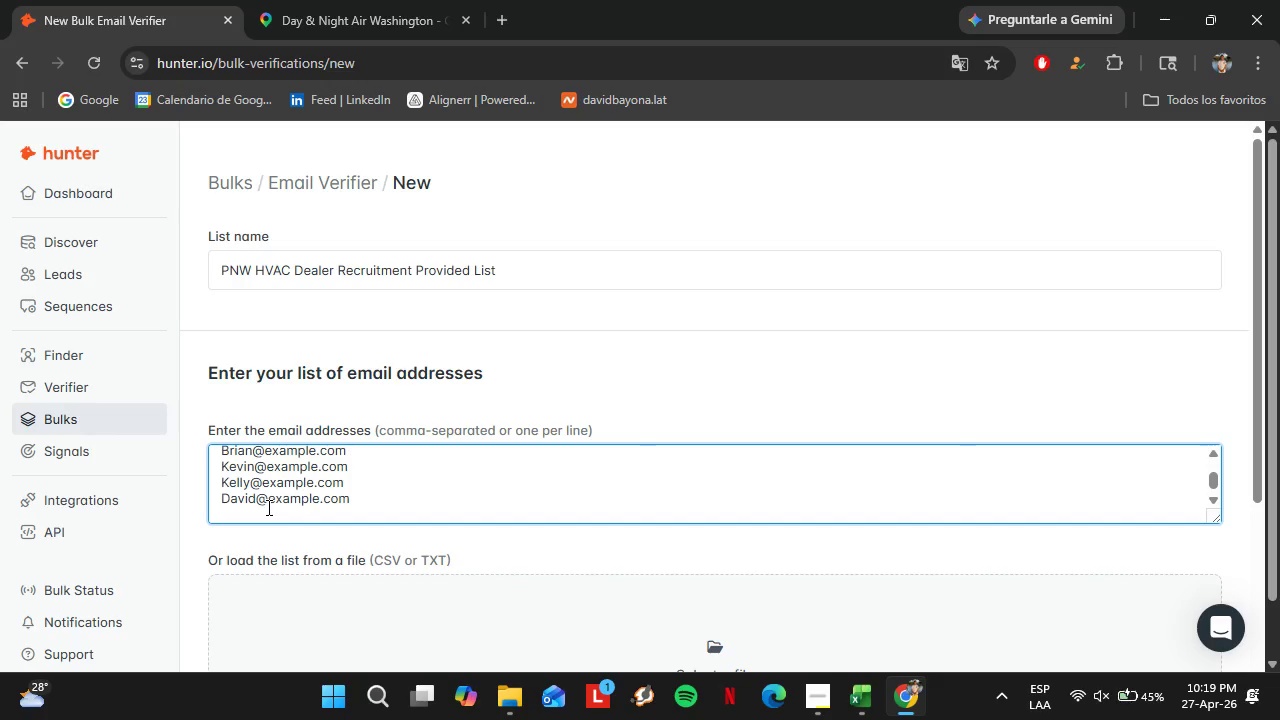 
key(Backspace)
 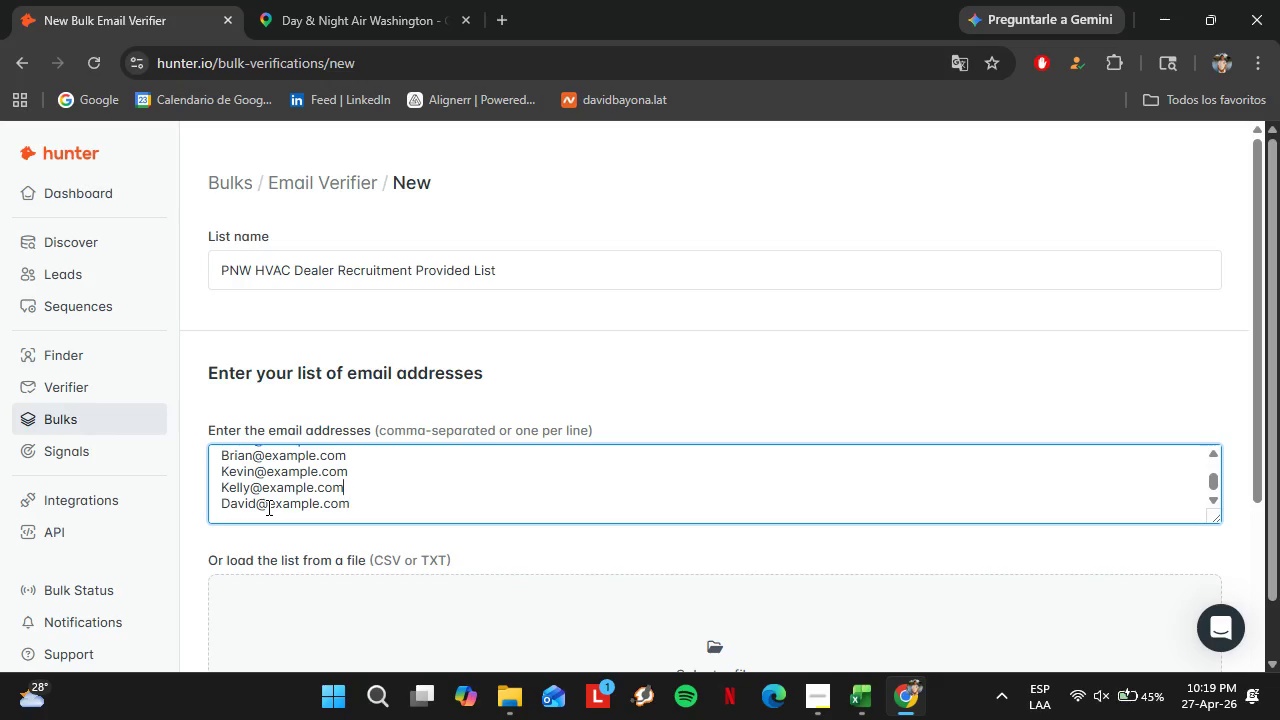 
hold_key(key=ArrowUp, duration=1.5)
 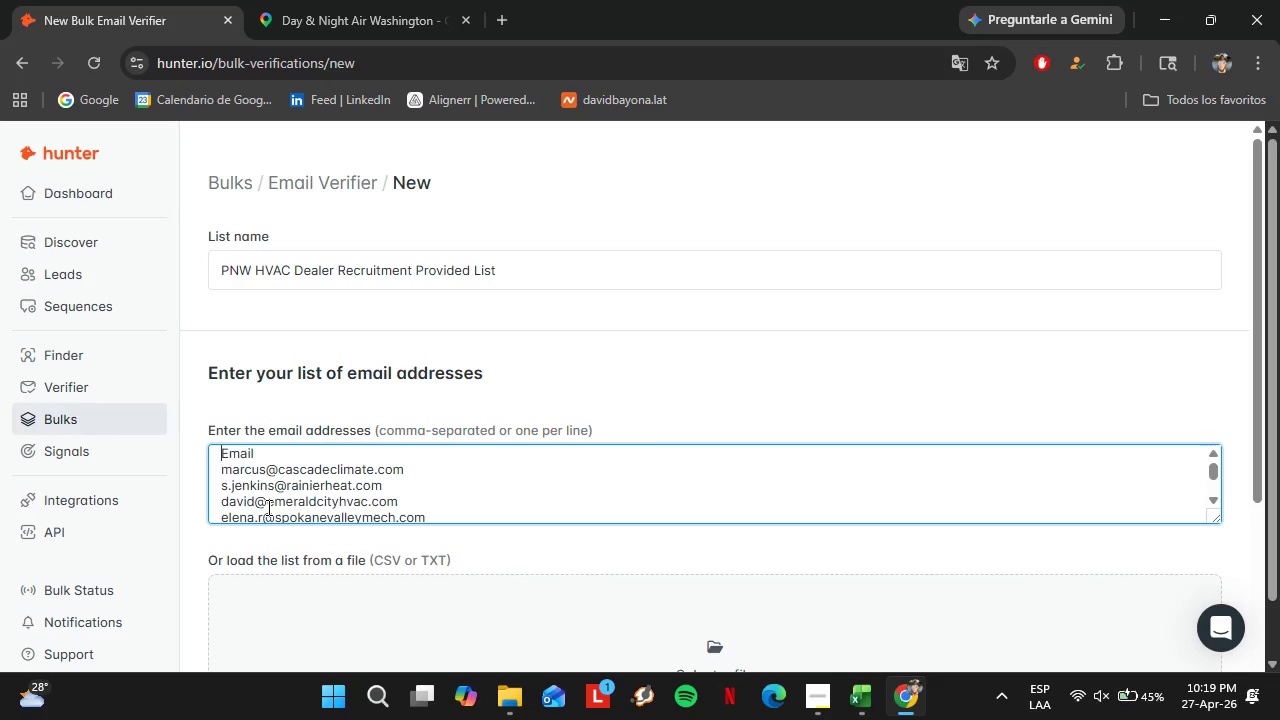 
key(ArrowUp)
 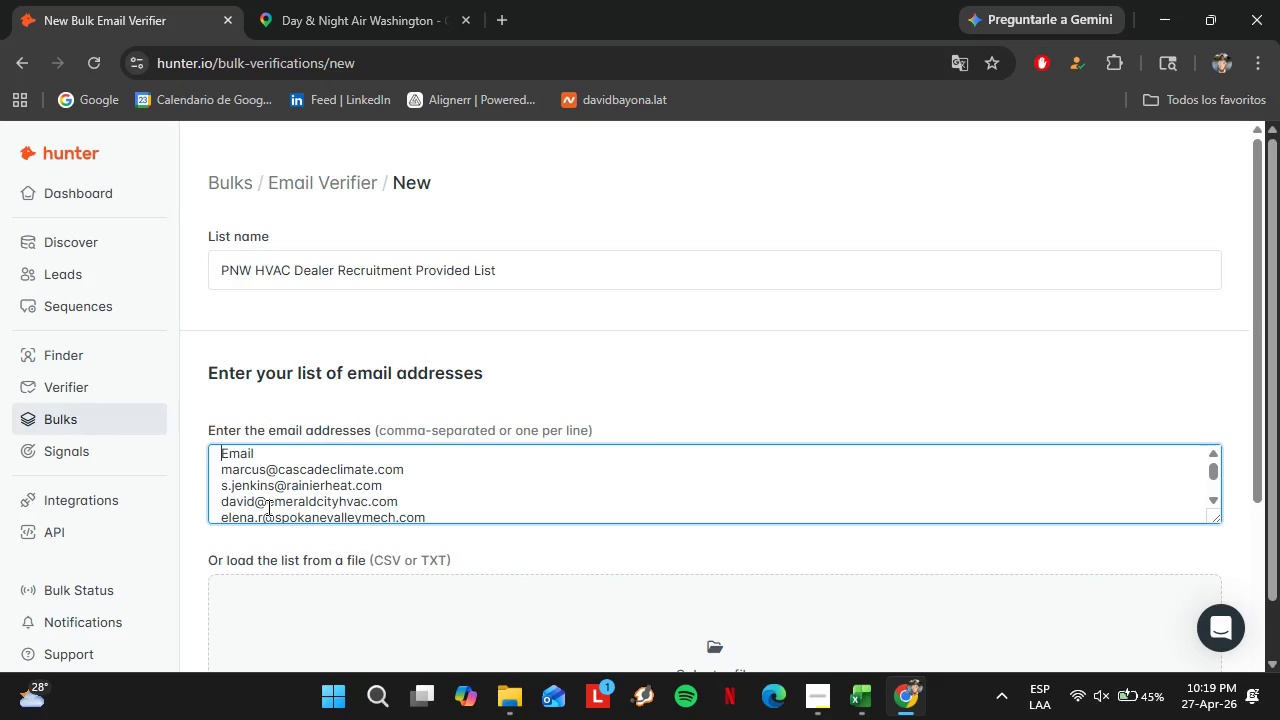 
key(ArrowUp)
 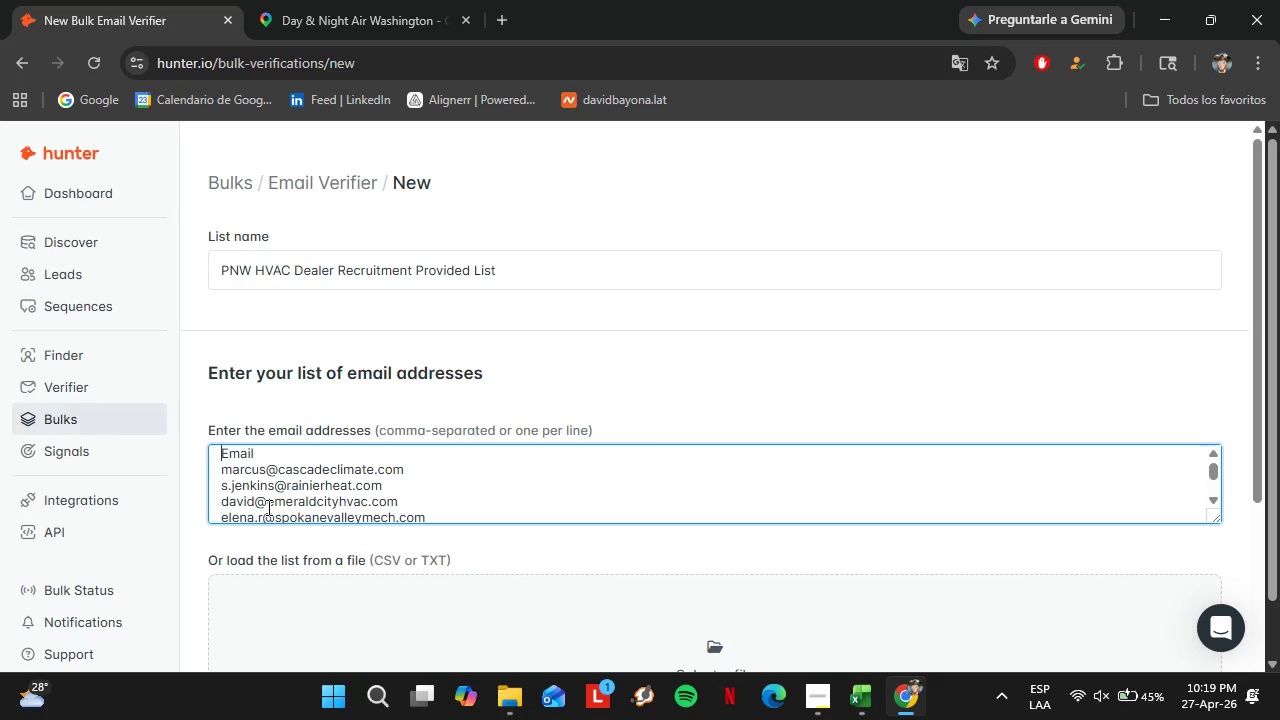 
key(ArrowUp)
 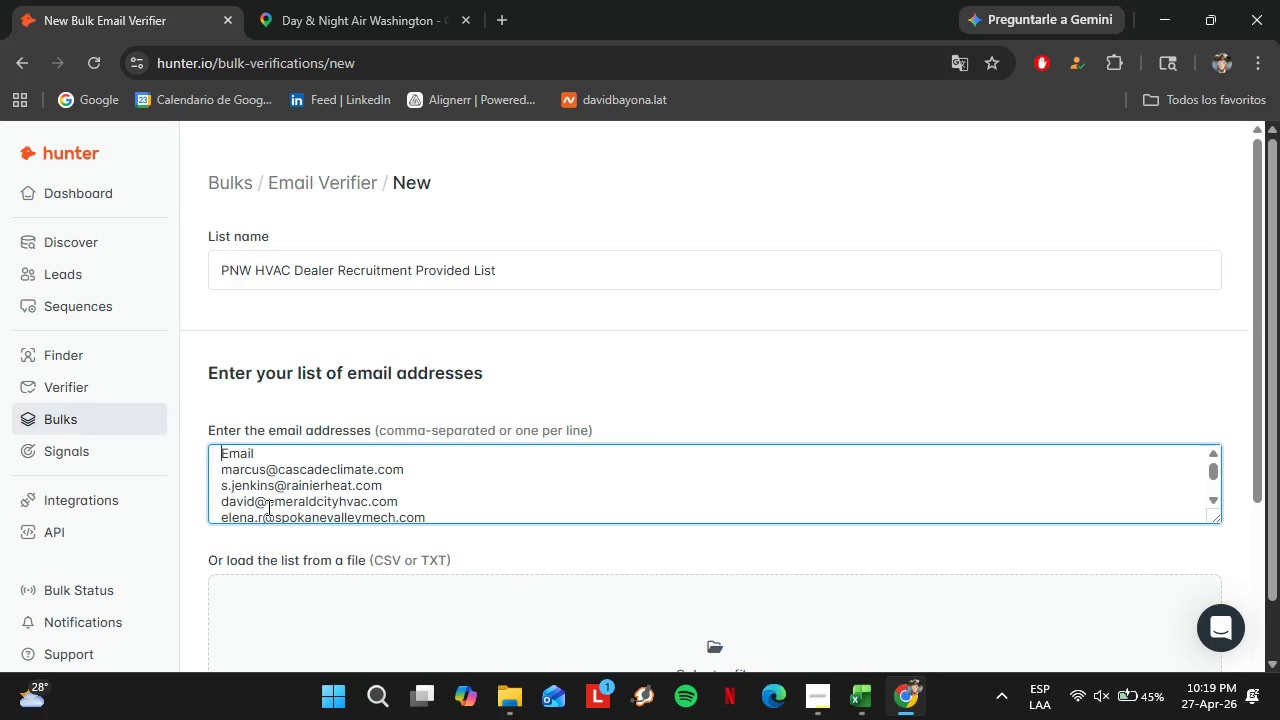 
key(ArrowUp)
 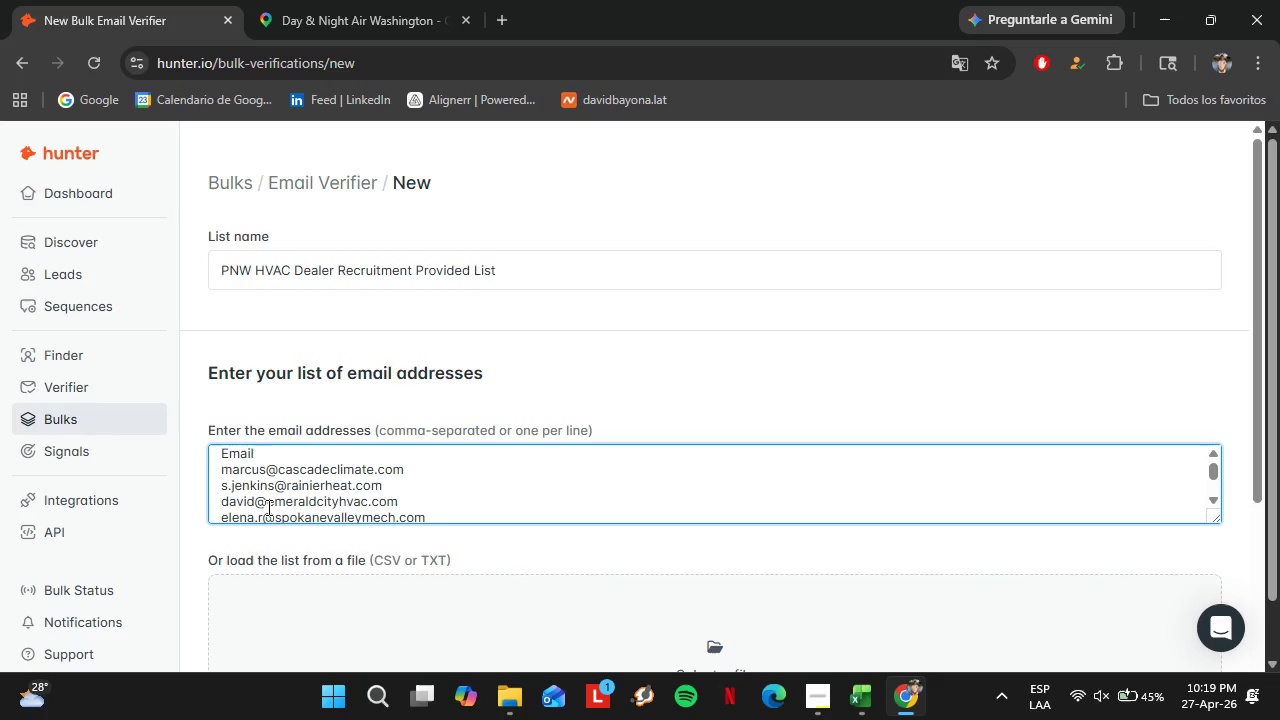 
key(ArrowRight)
 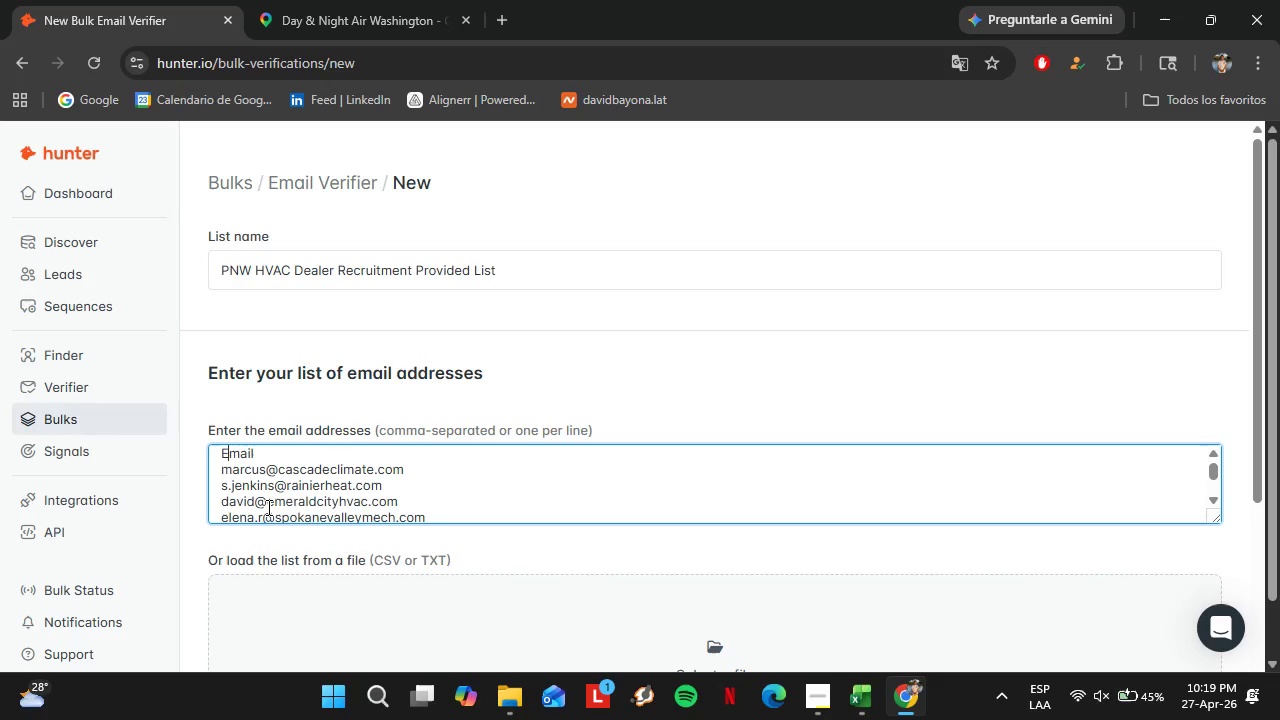 
key(ArrowRight)
 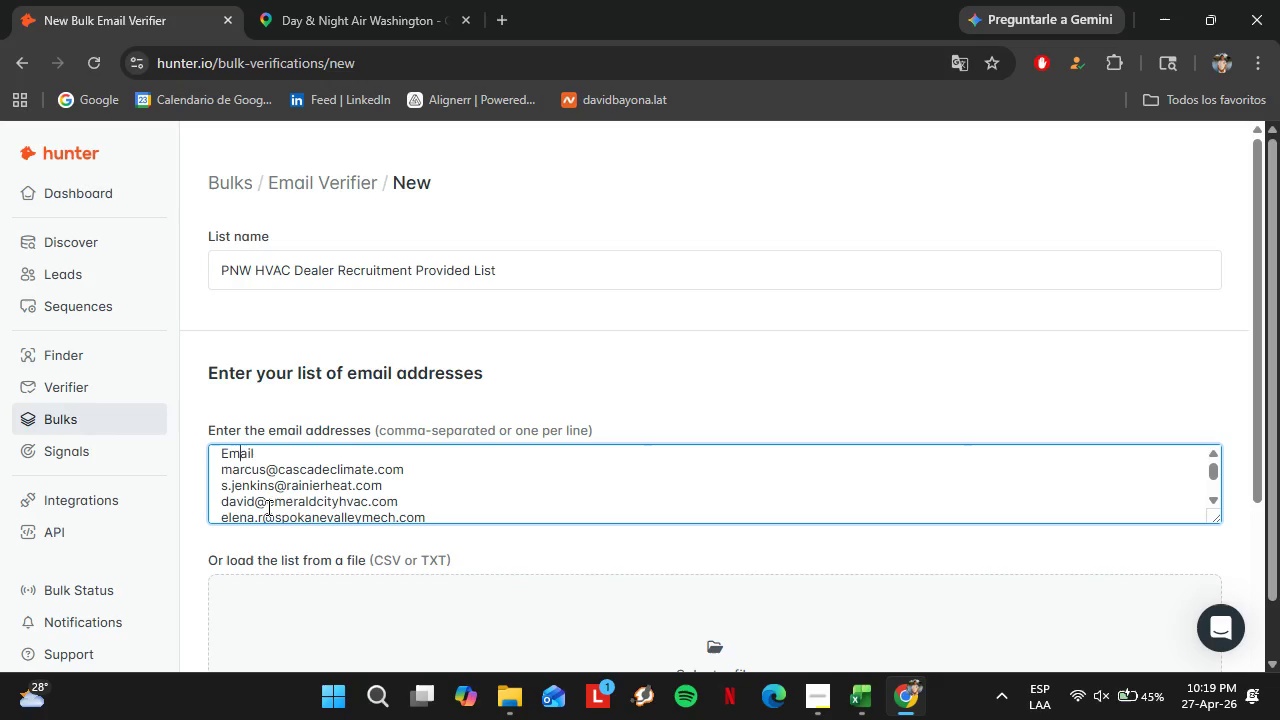 
key(ArrowRight)
 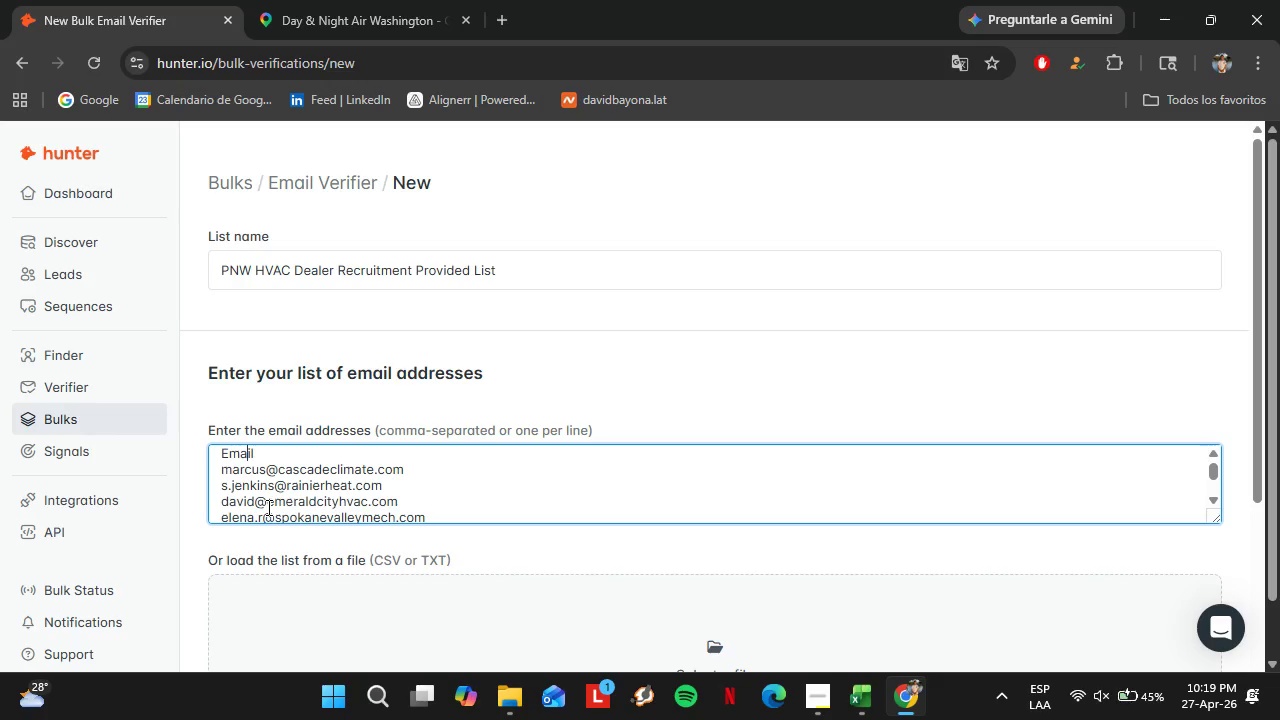 
key(ArrowRight)
 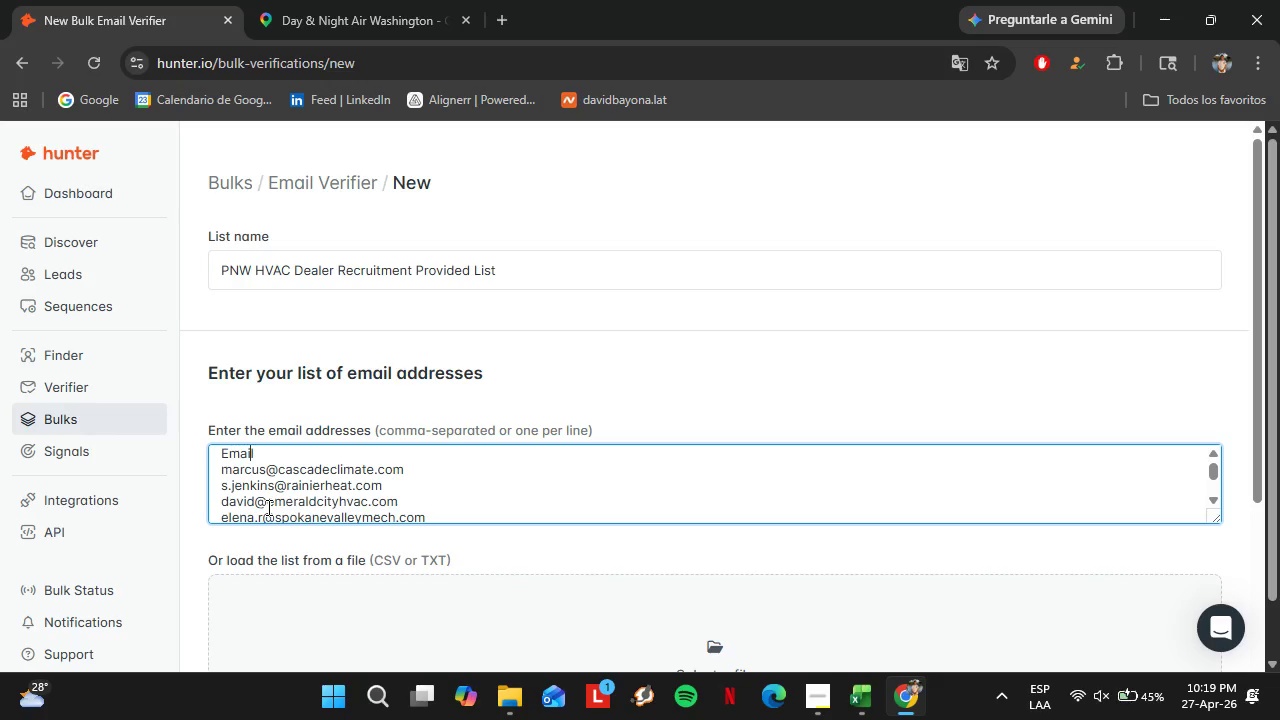 
key(ArrowRight)
 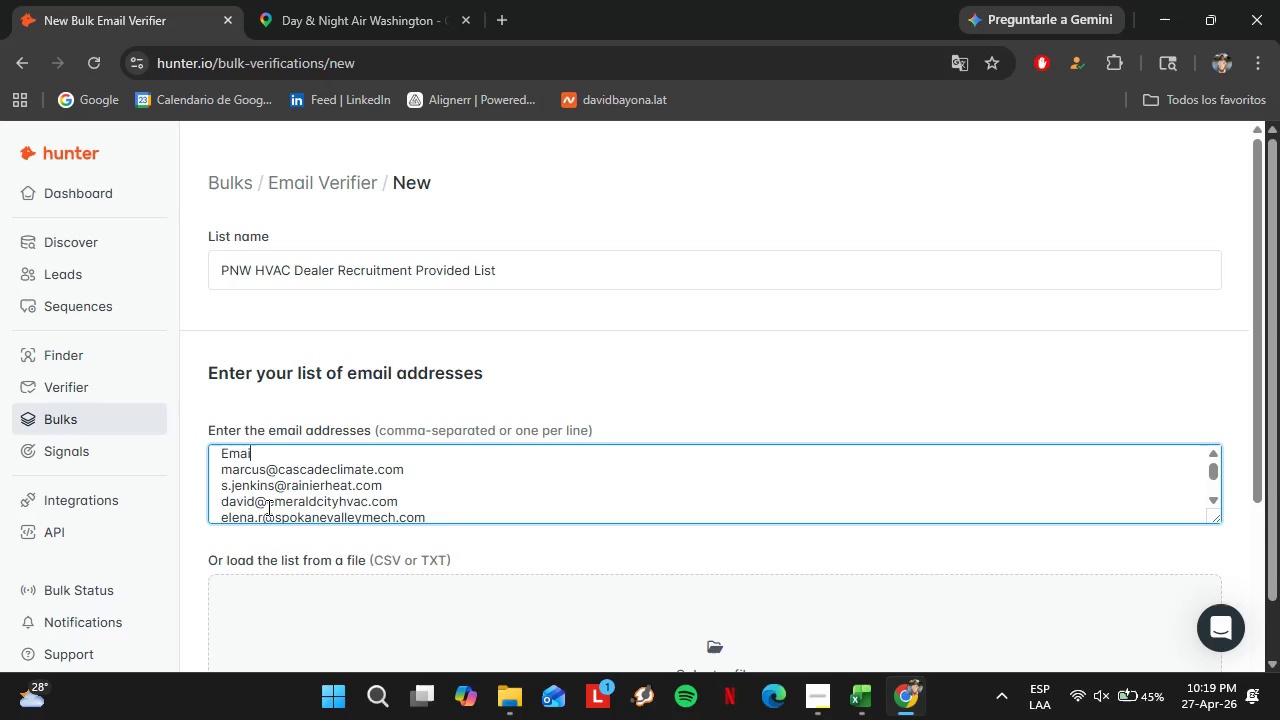 
key(Backspace)
 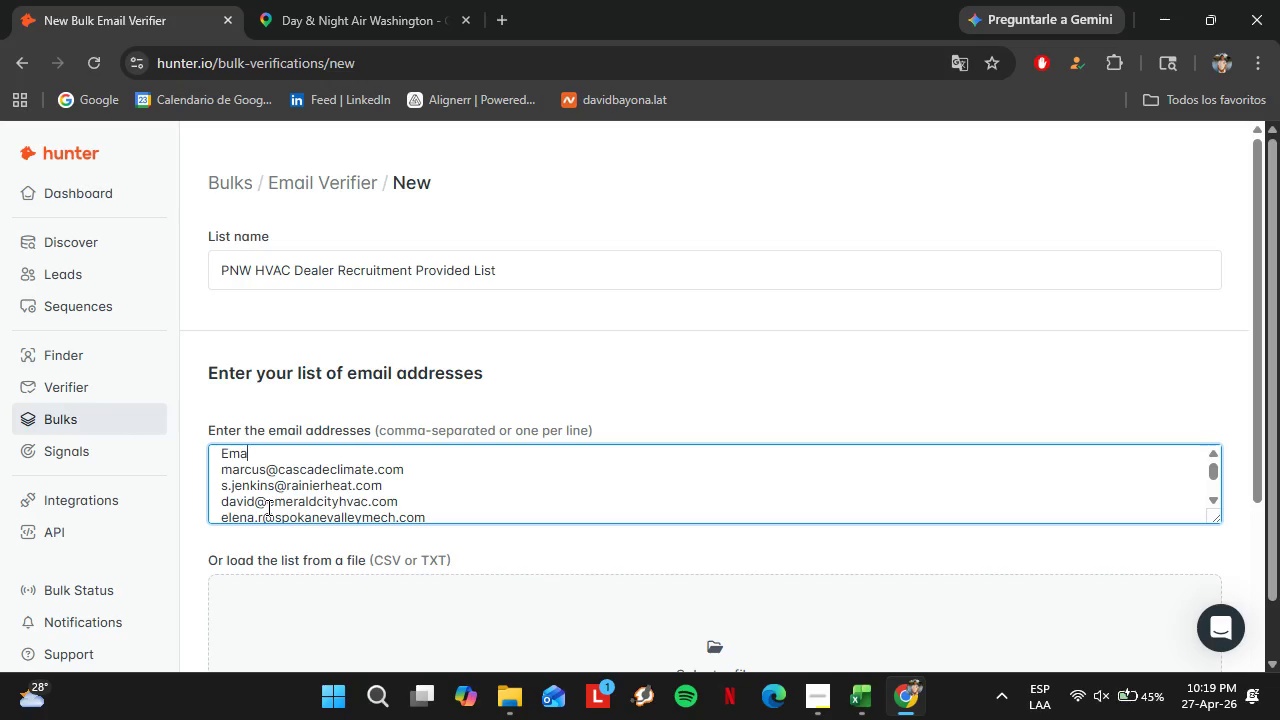 
key(Backspace)
 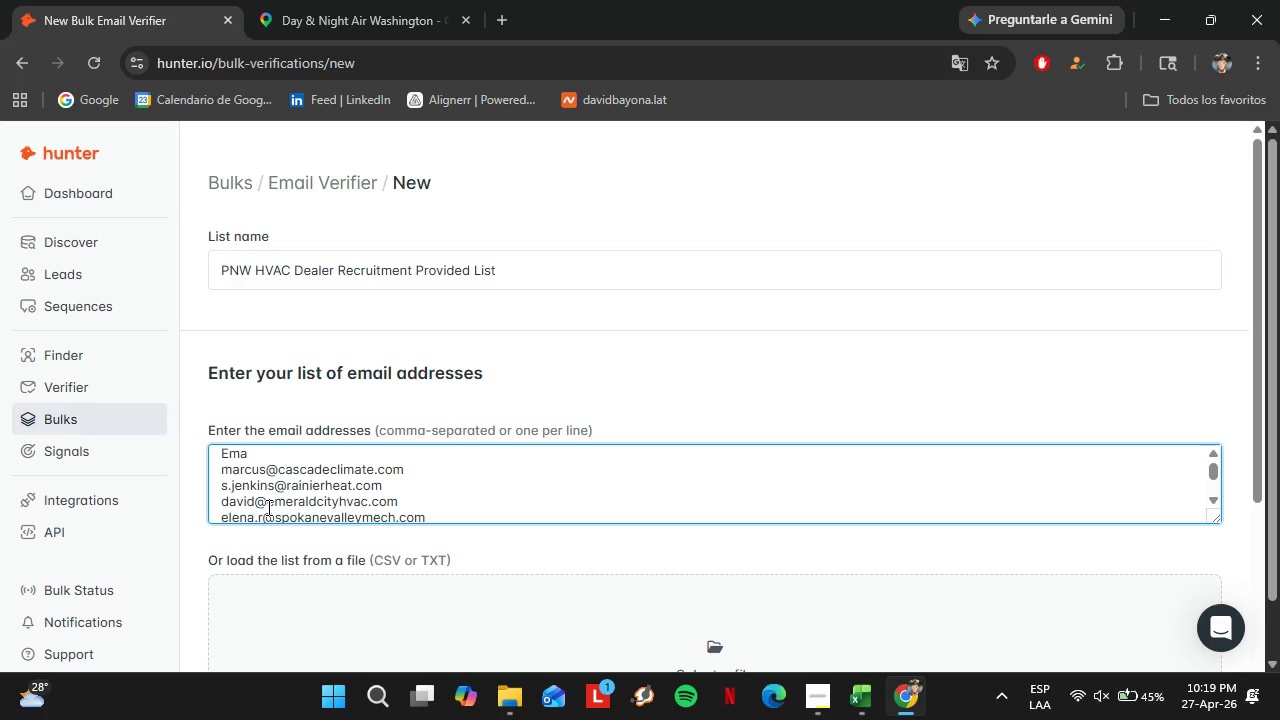 
key(Backspace)
 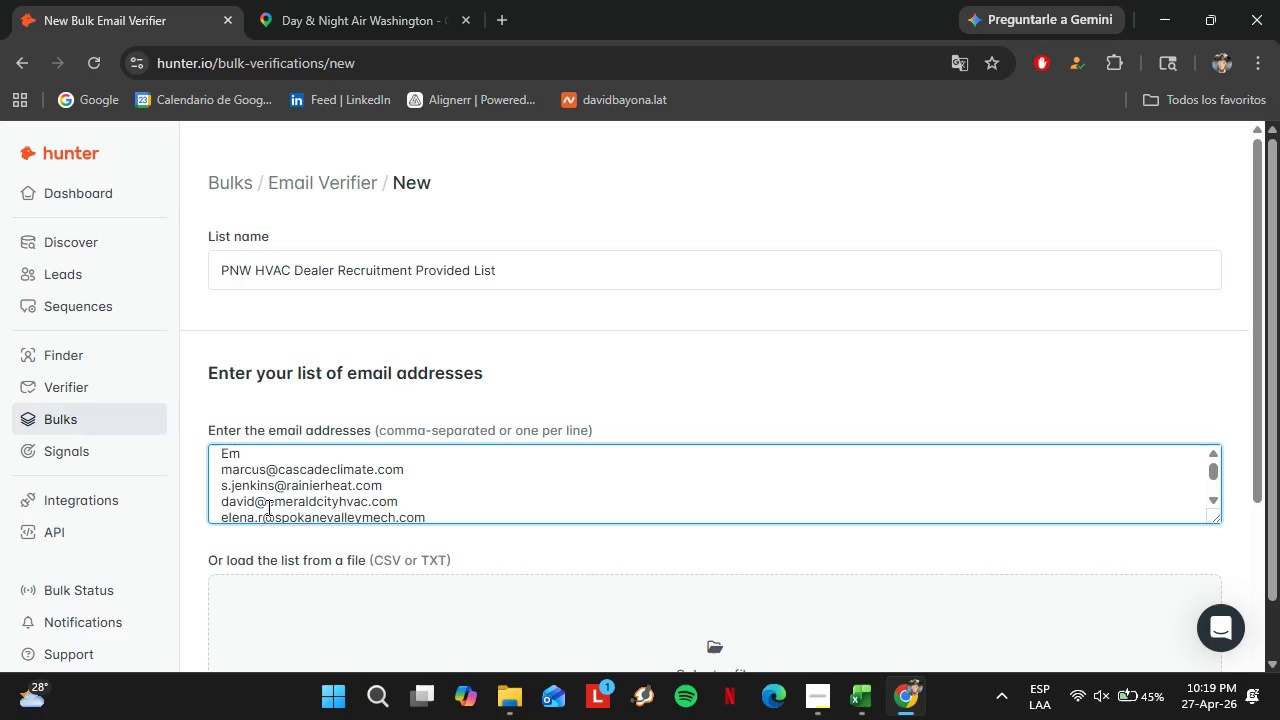 
key(Backspace)
 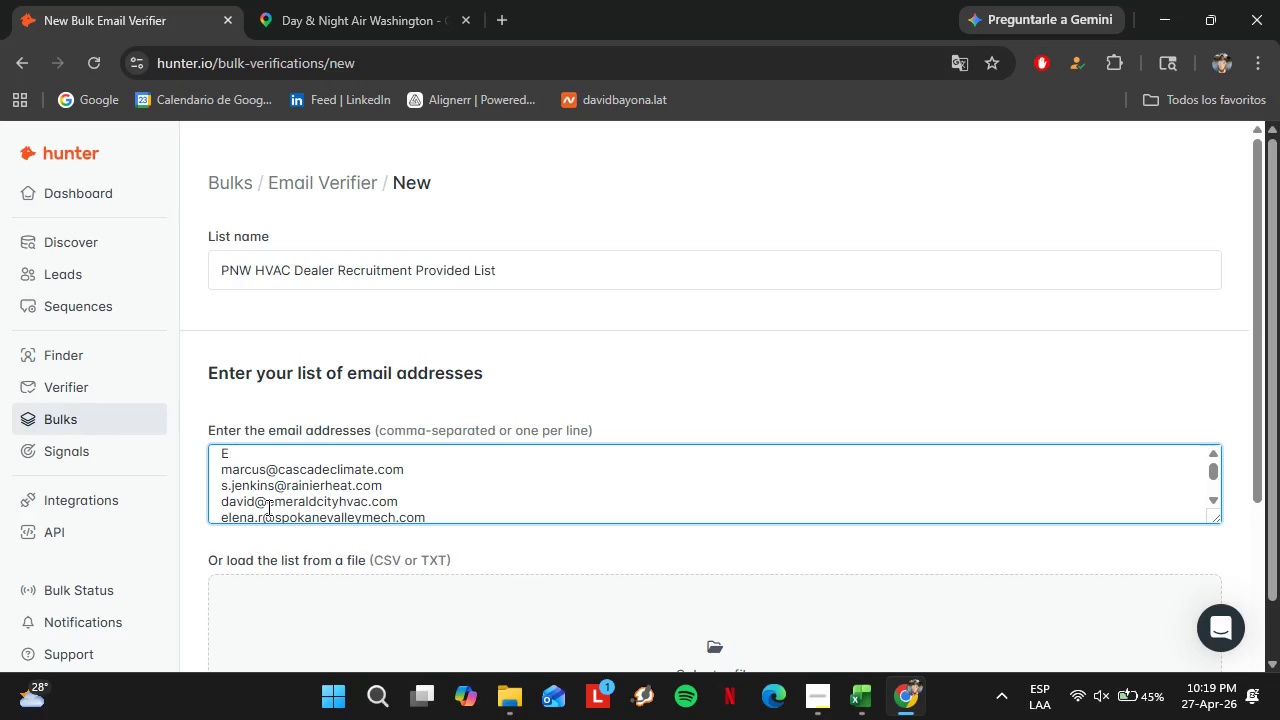 
key(Backspace)
 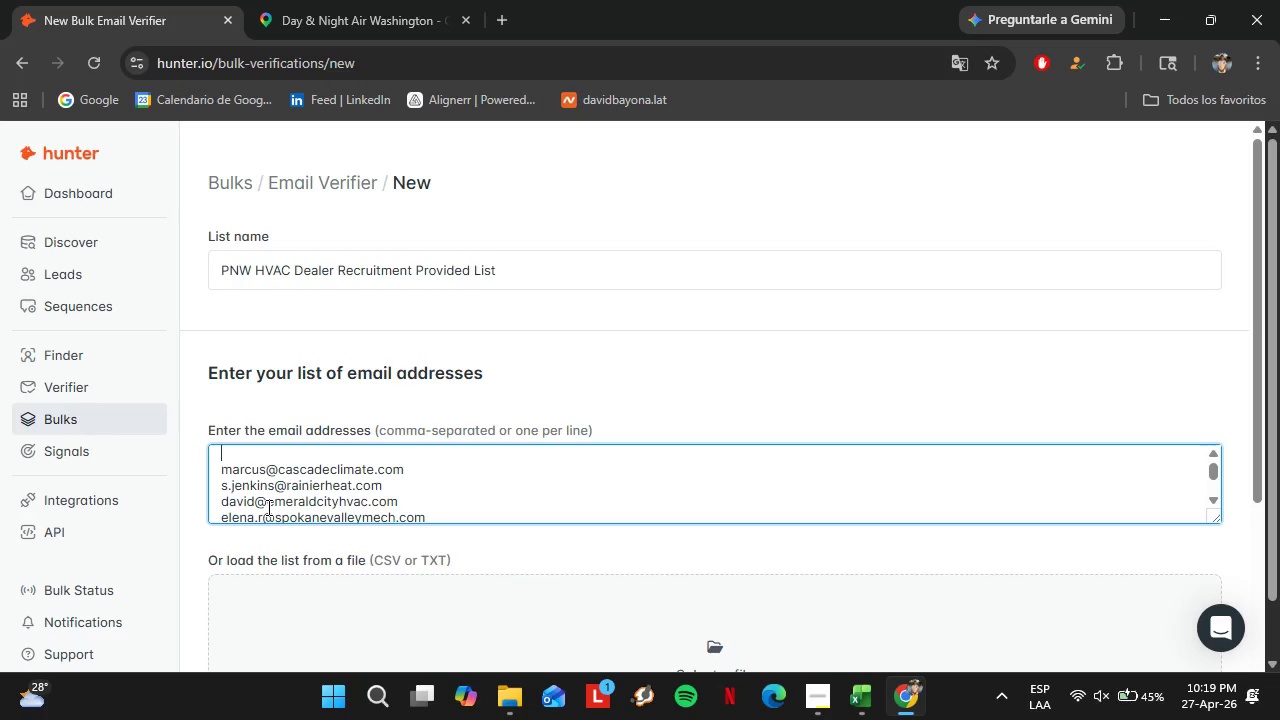 
key(Backspace)
 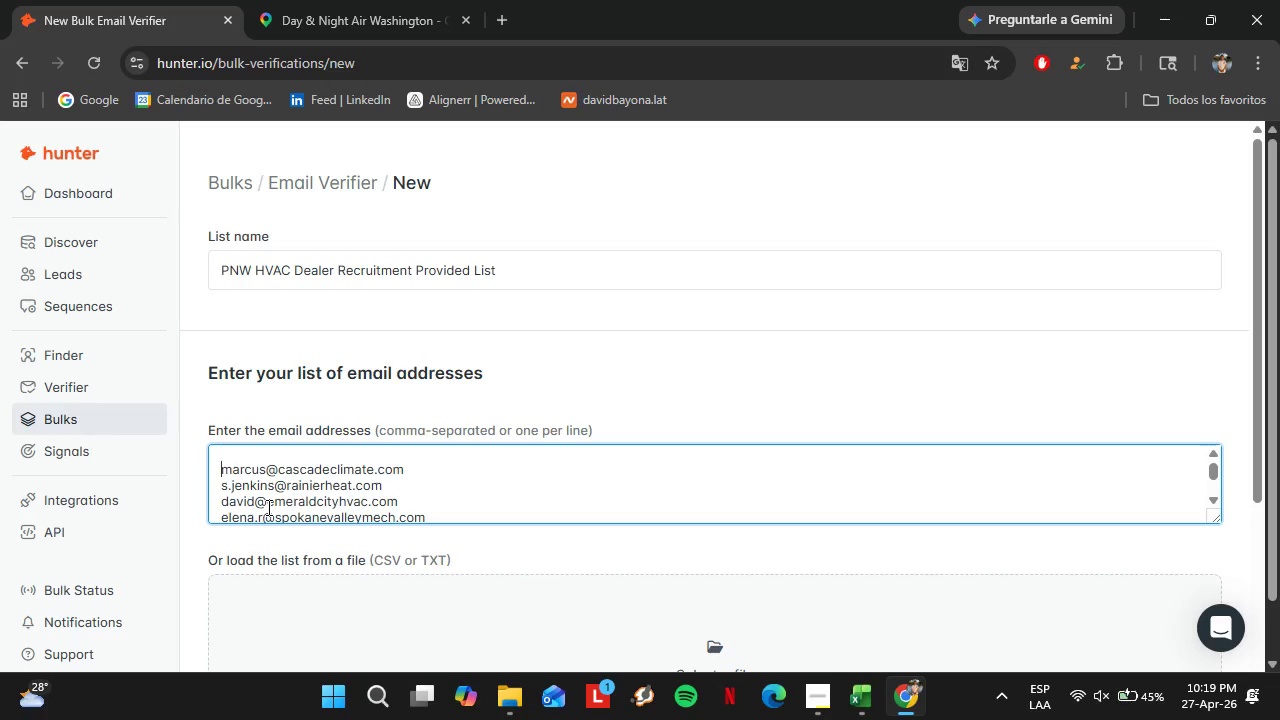 
key(ArrowDown)
 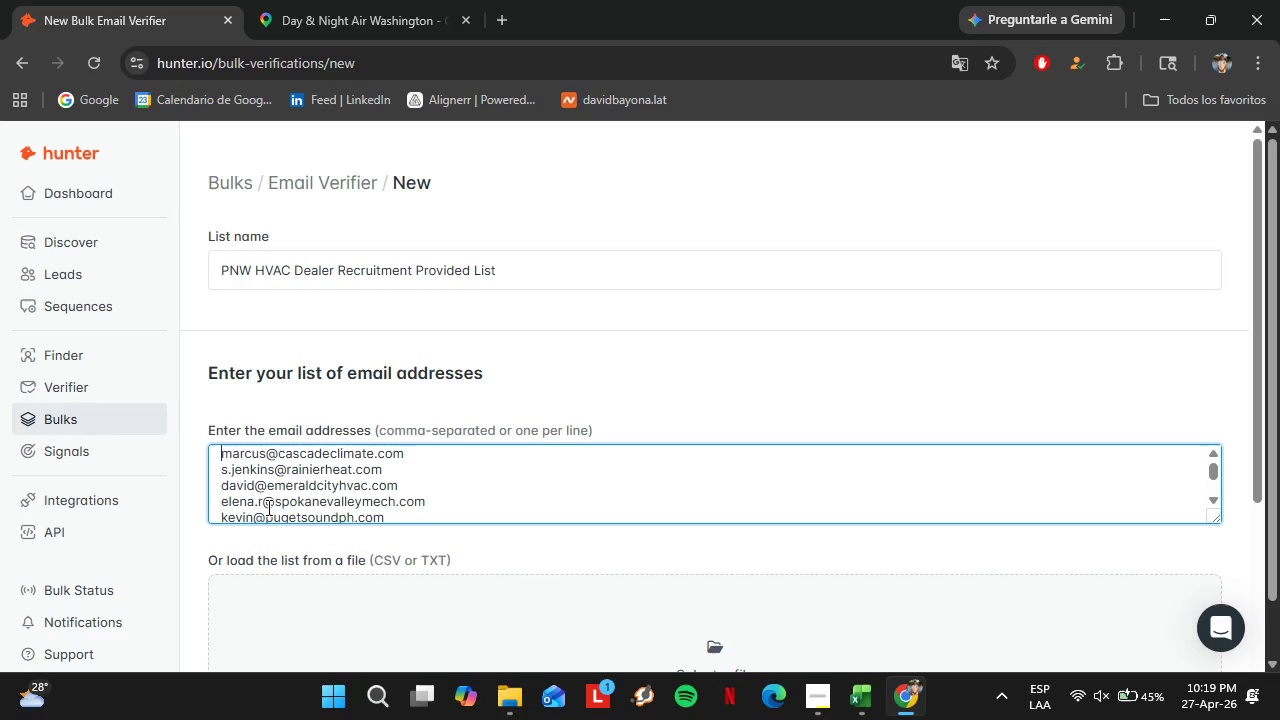 
key(Backspace)
 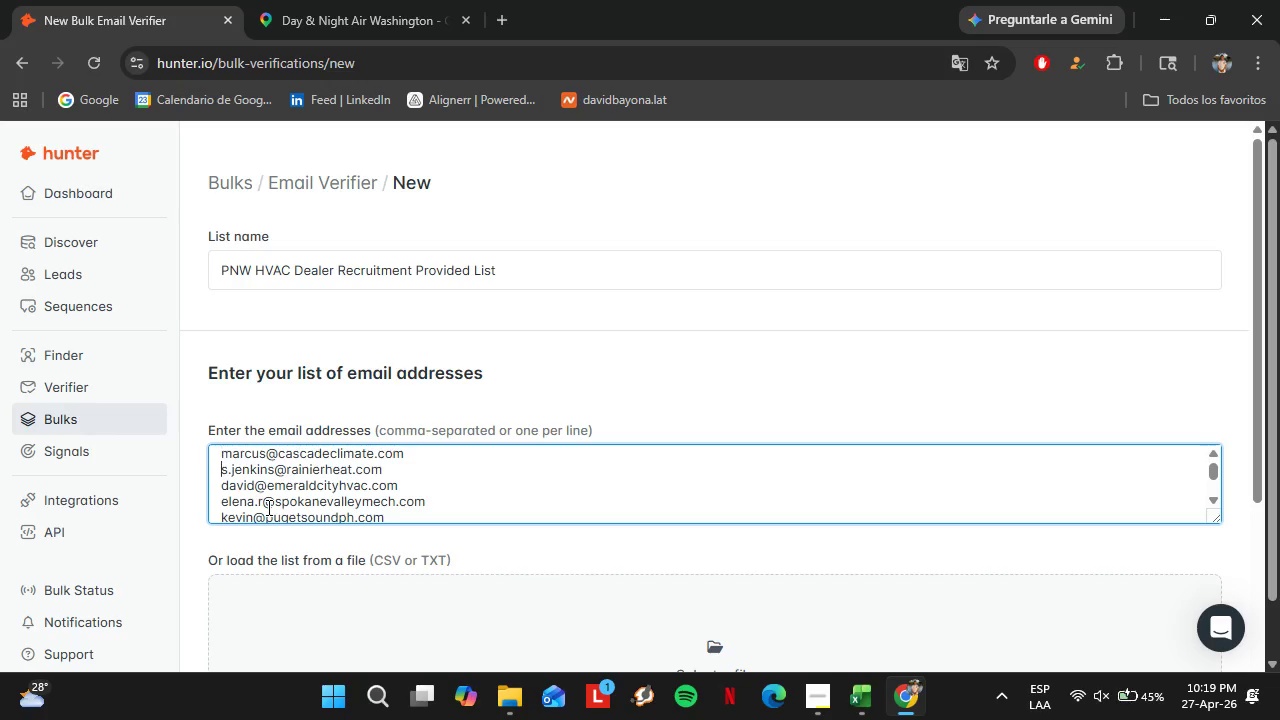 
key(ArrowDown)
 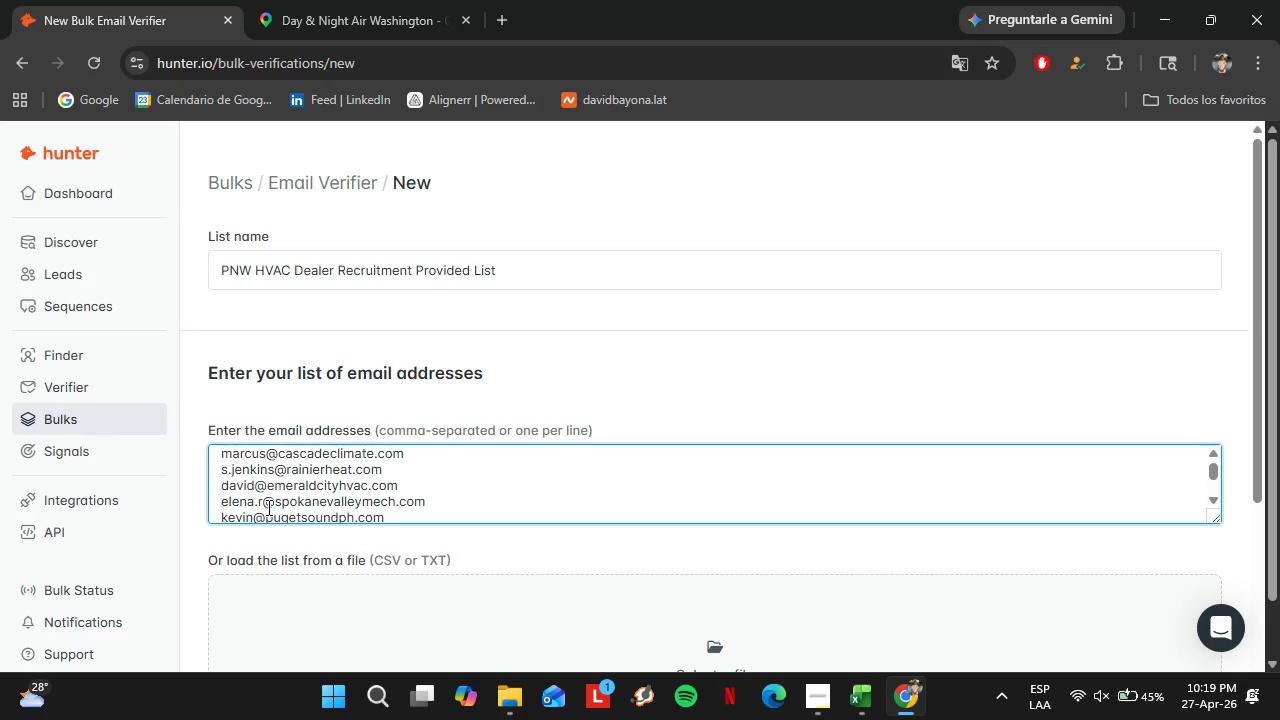 
key(ArrowDown)
 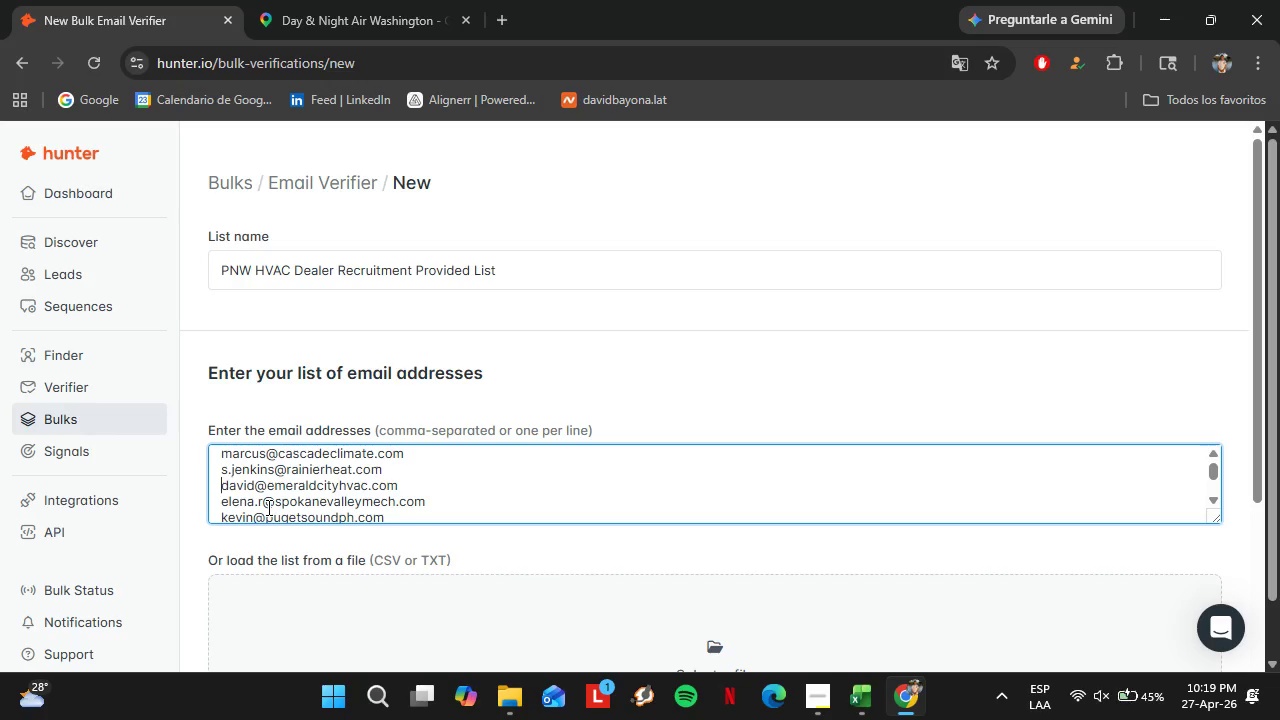 
key(ArrowDown)
 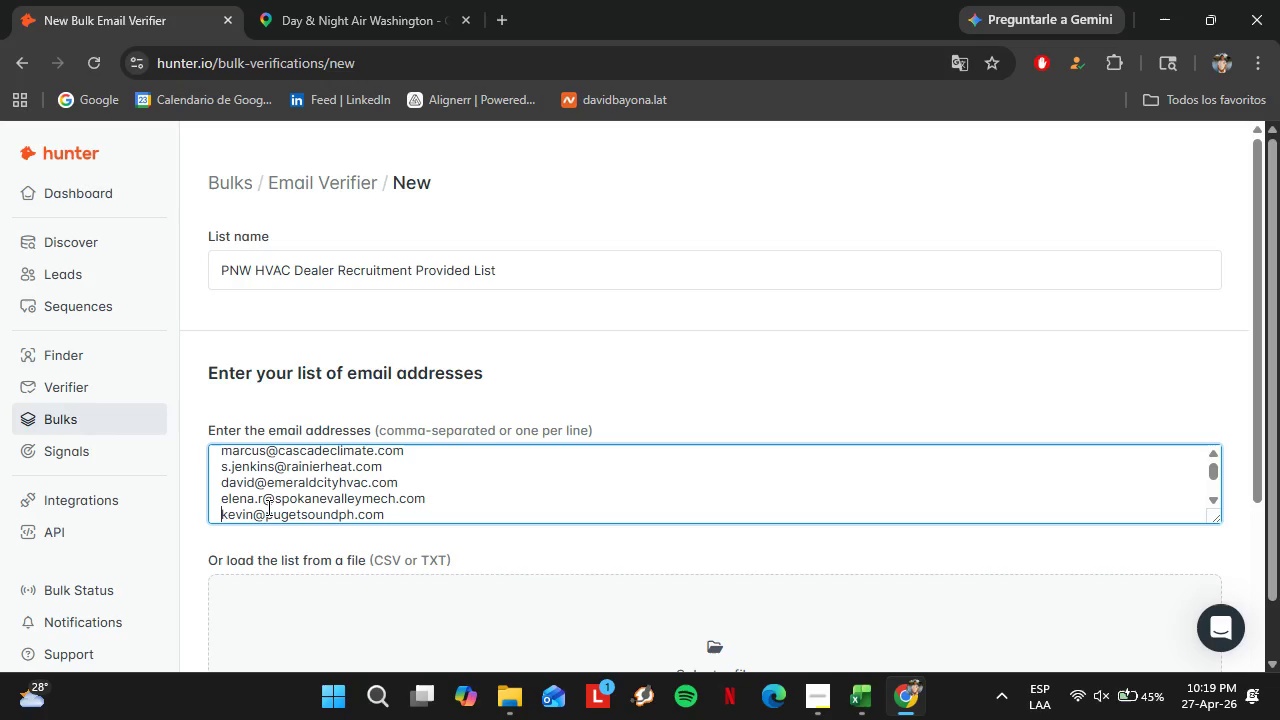 
key(ArrowDown)
 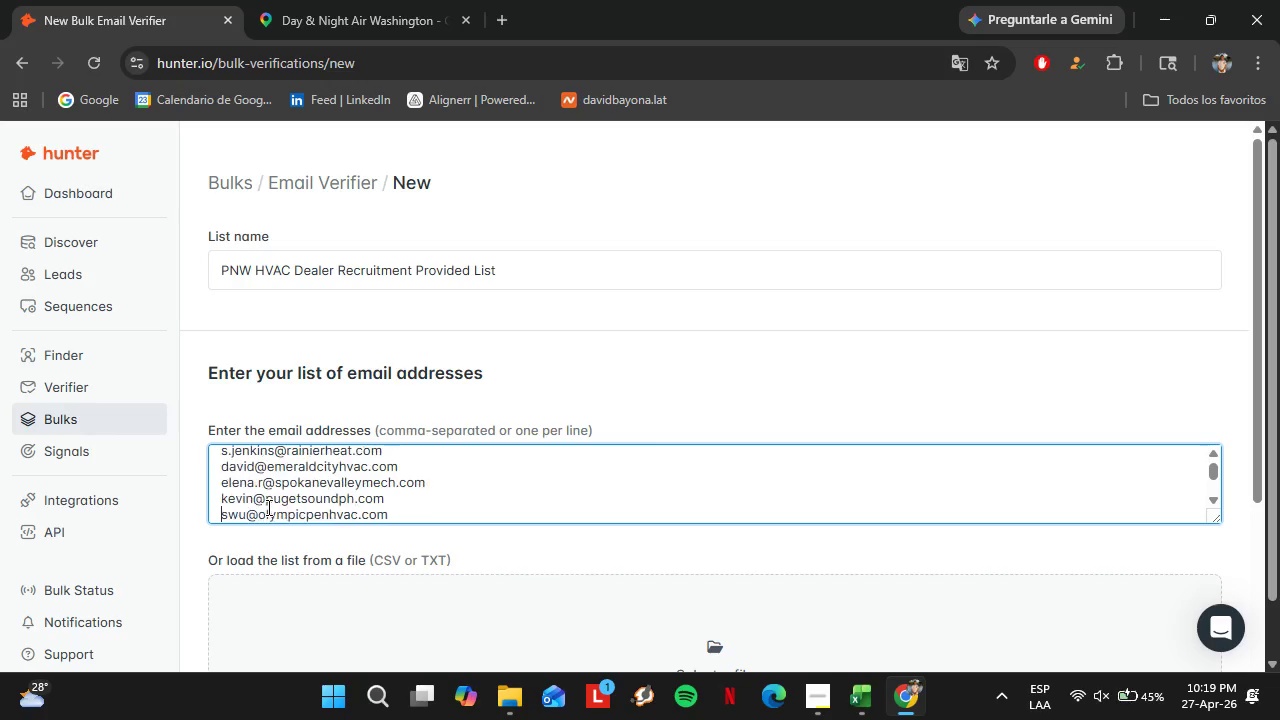 
key(ArrowDown)
 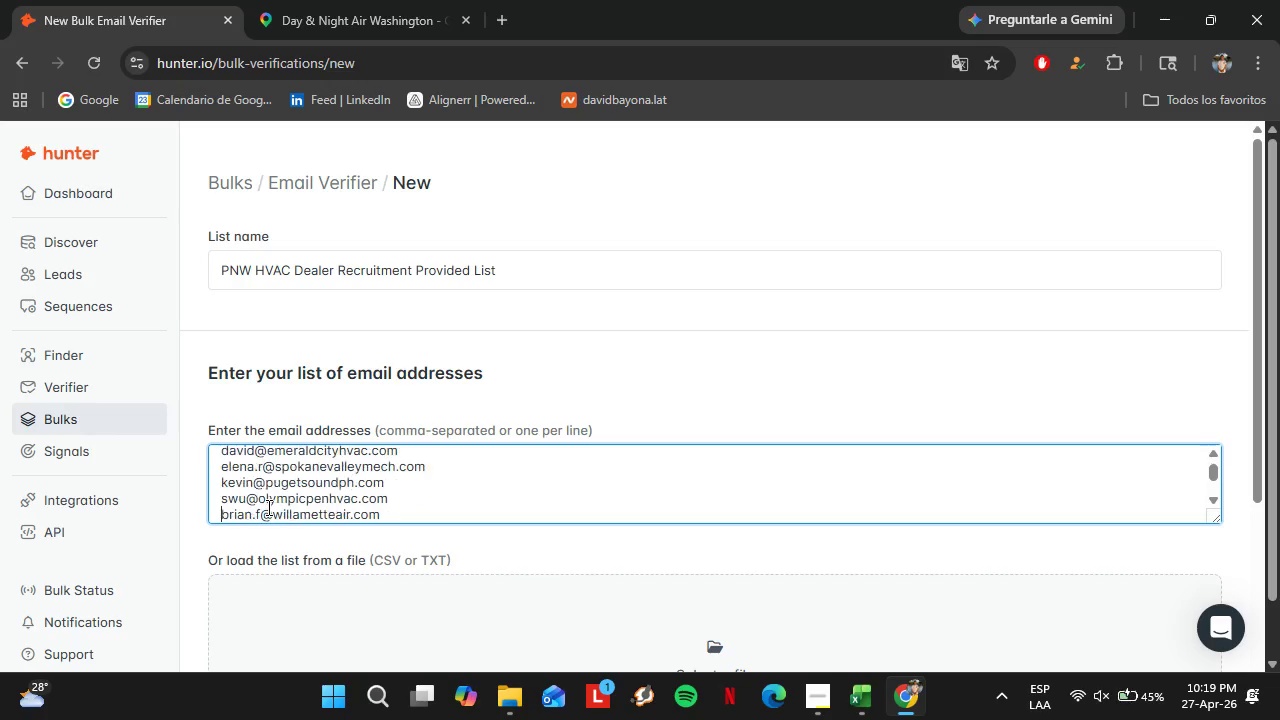 
key(ArrowDown)
 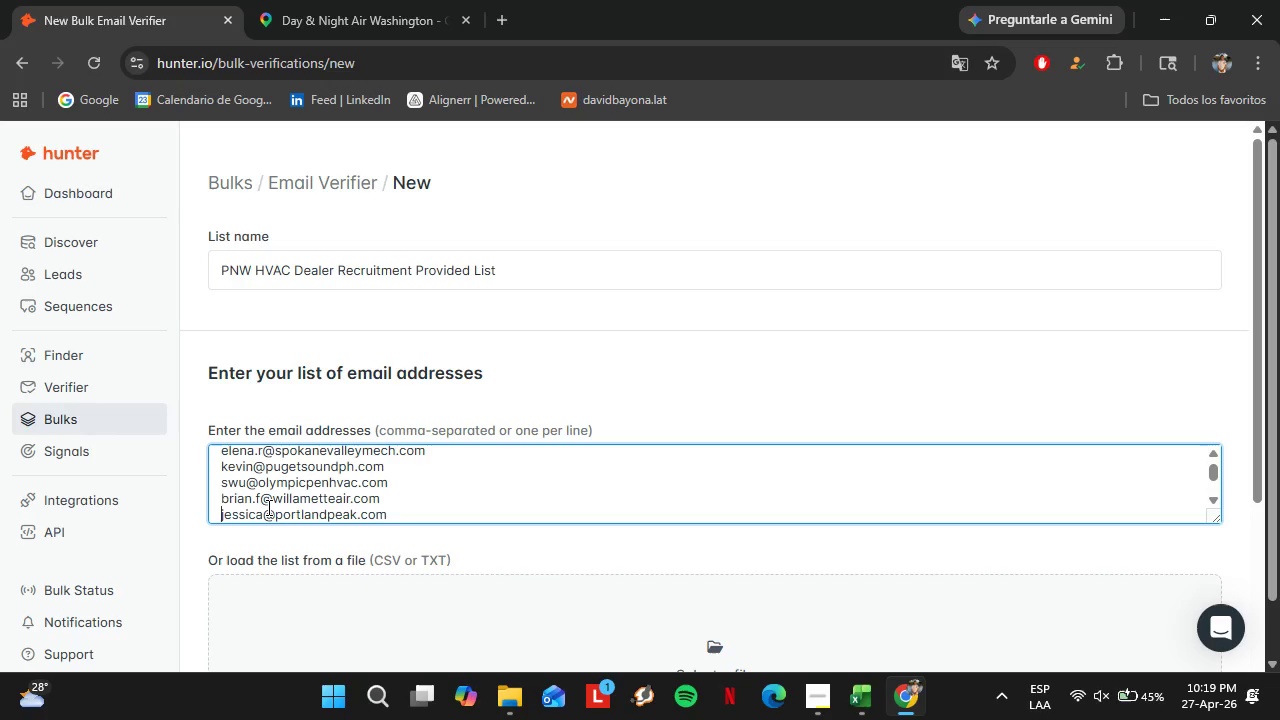 
key(ArrowDown)
 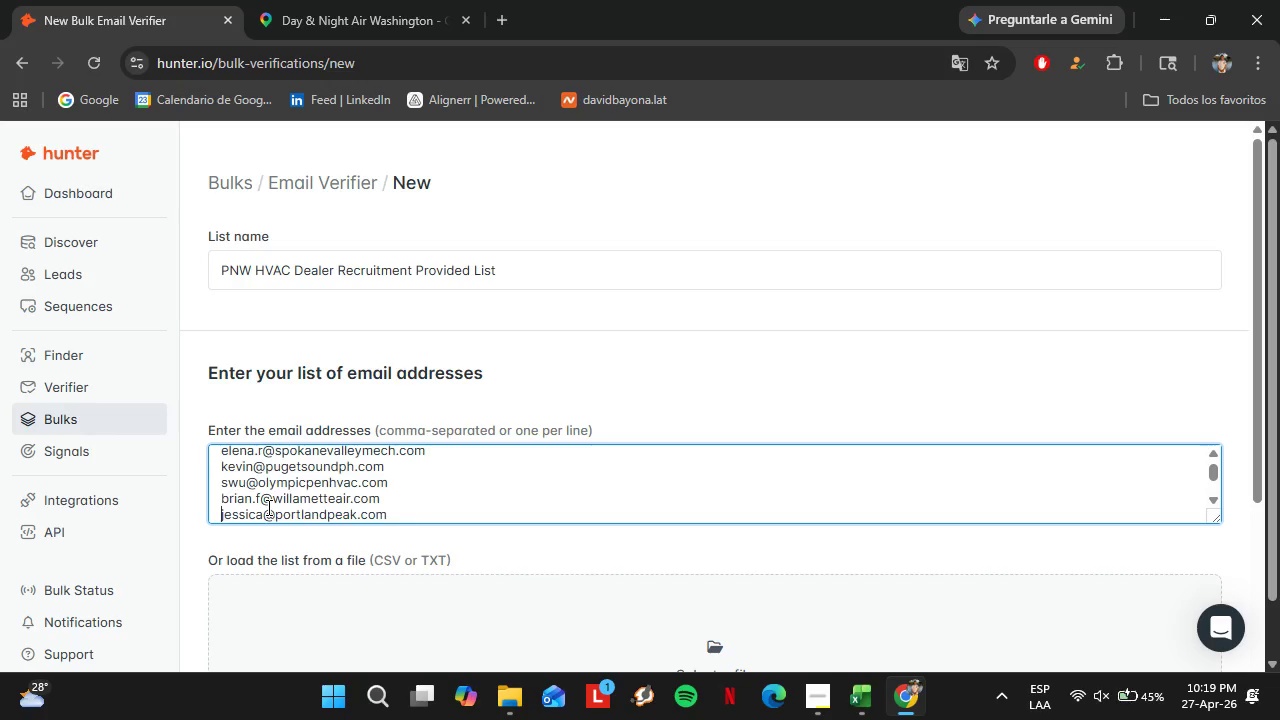 
key(ArrowDown)
 